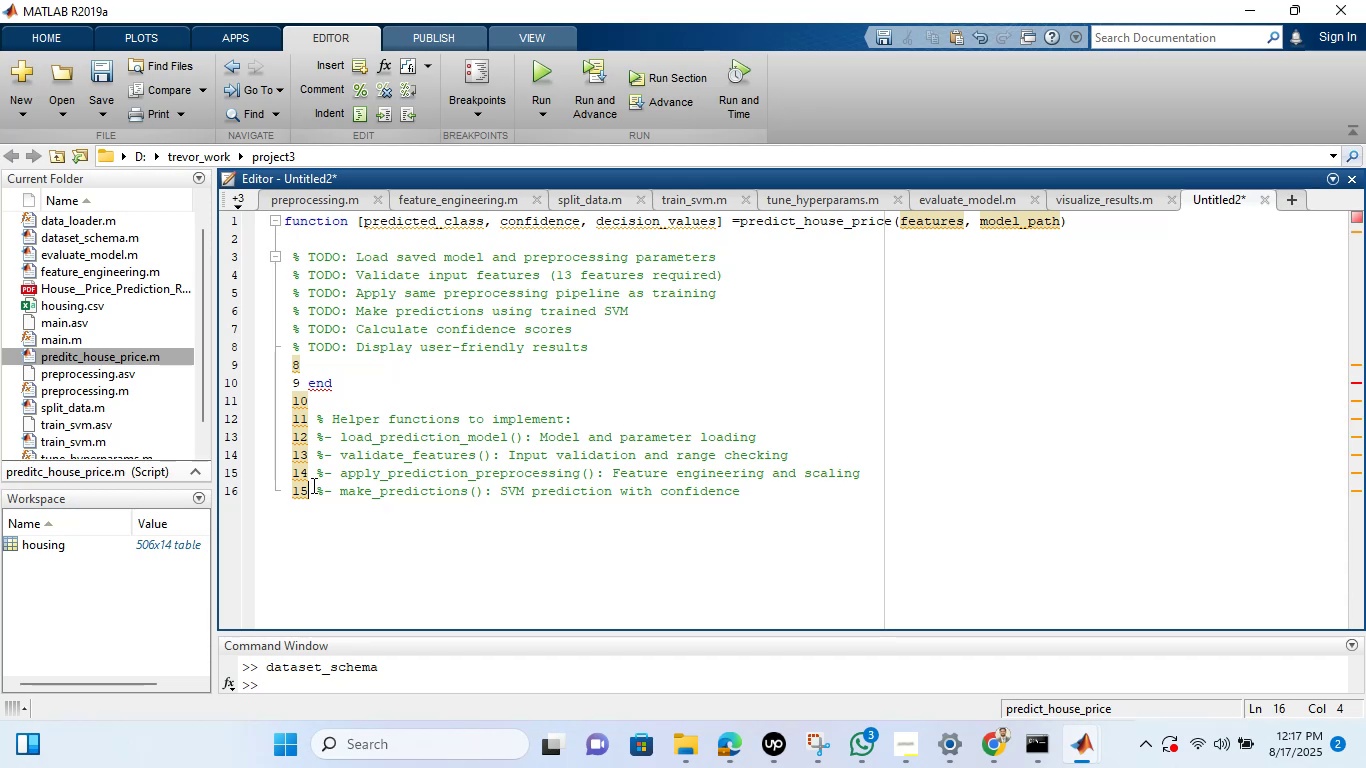 
key(Backspace)
 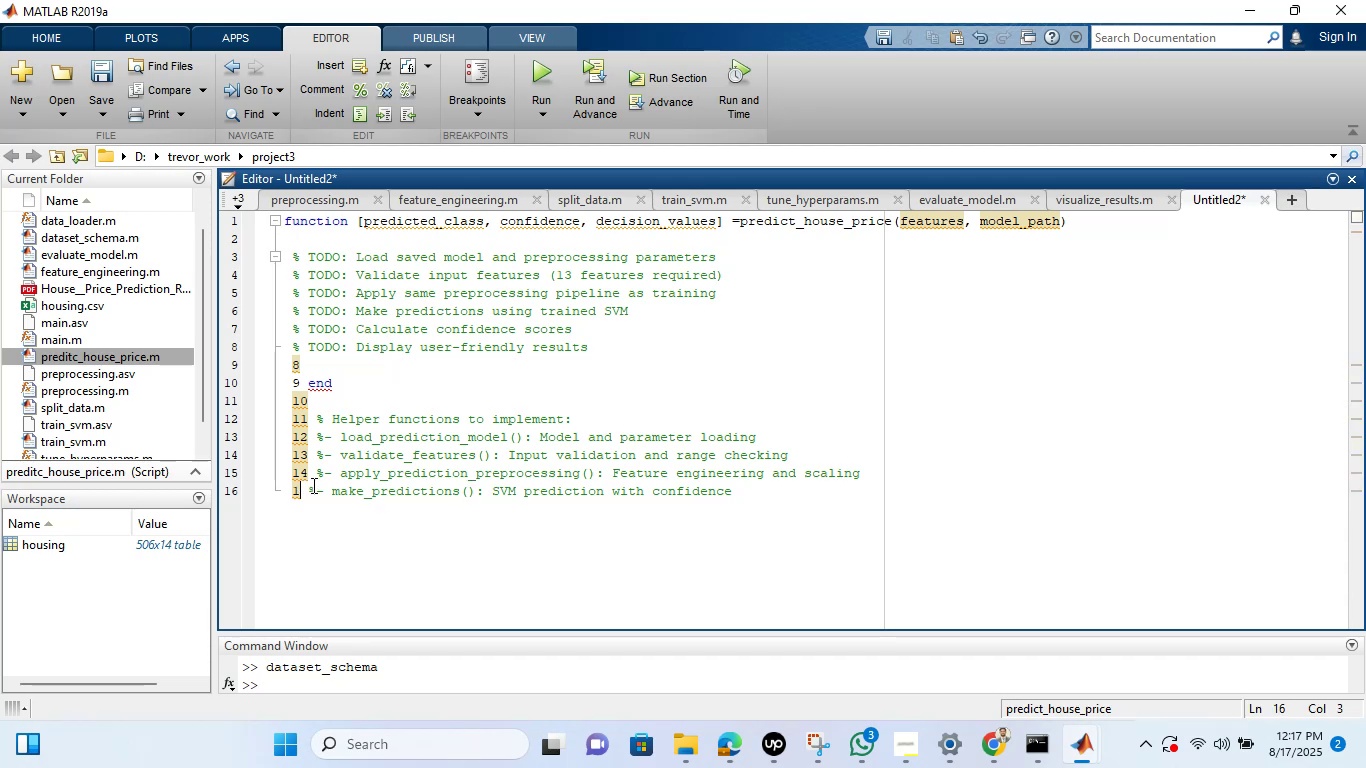 
key(Backspace)
 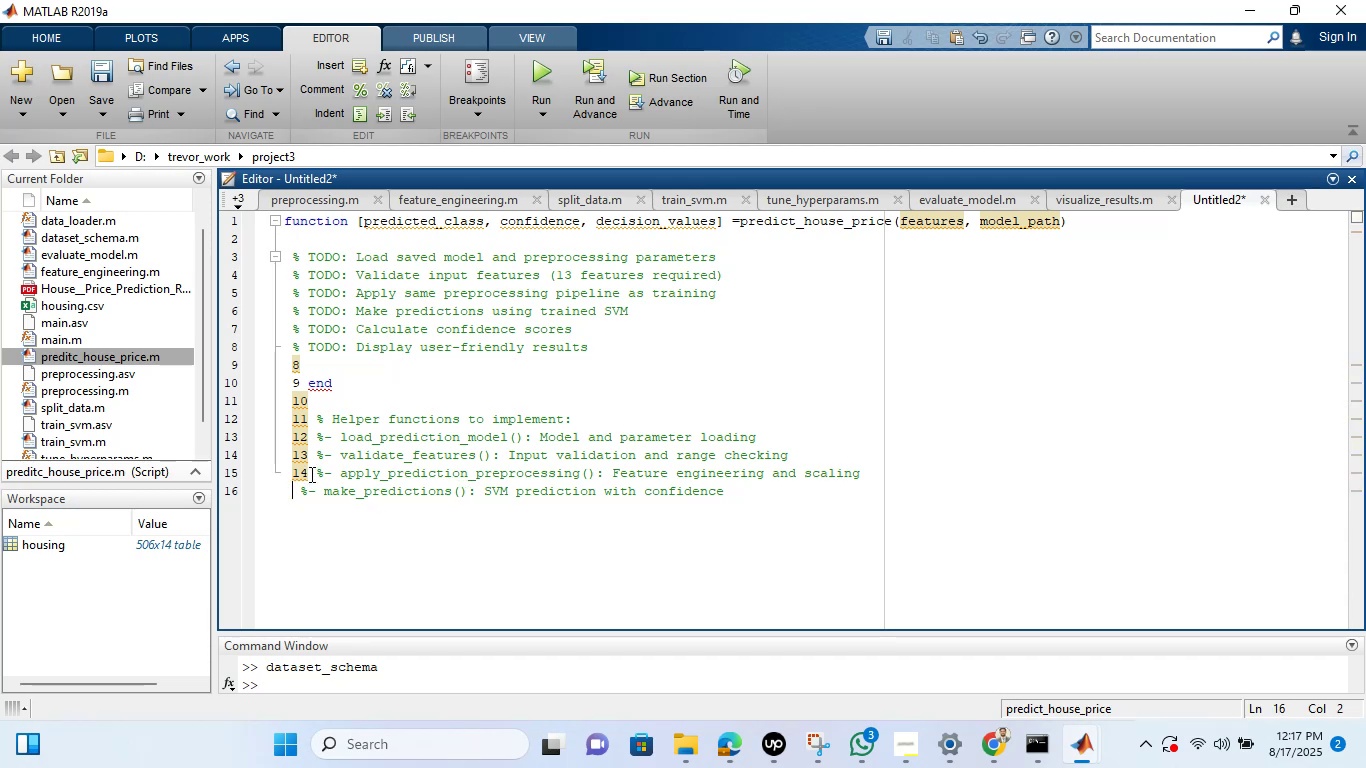 
left_click([310, 474])
 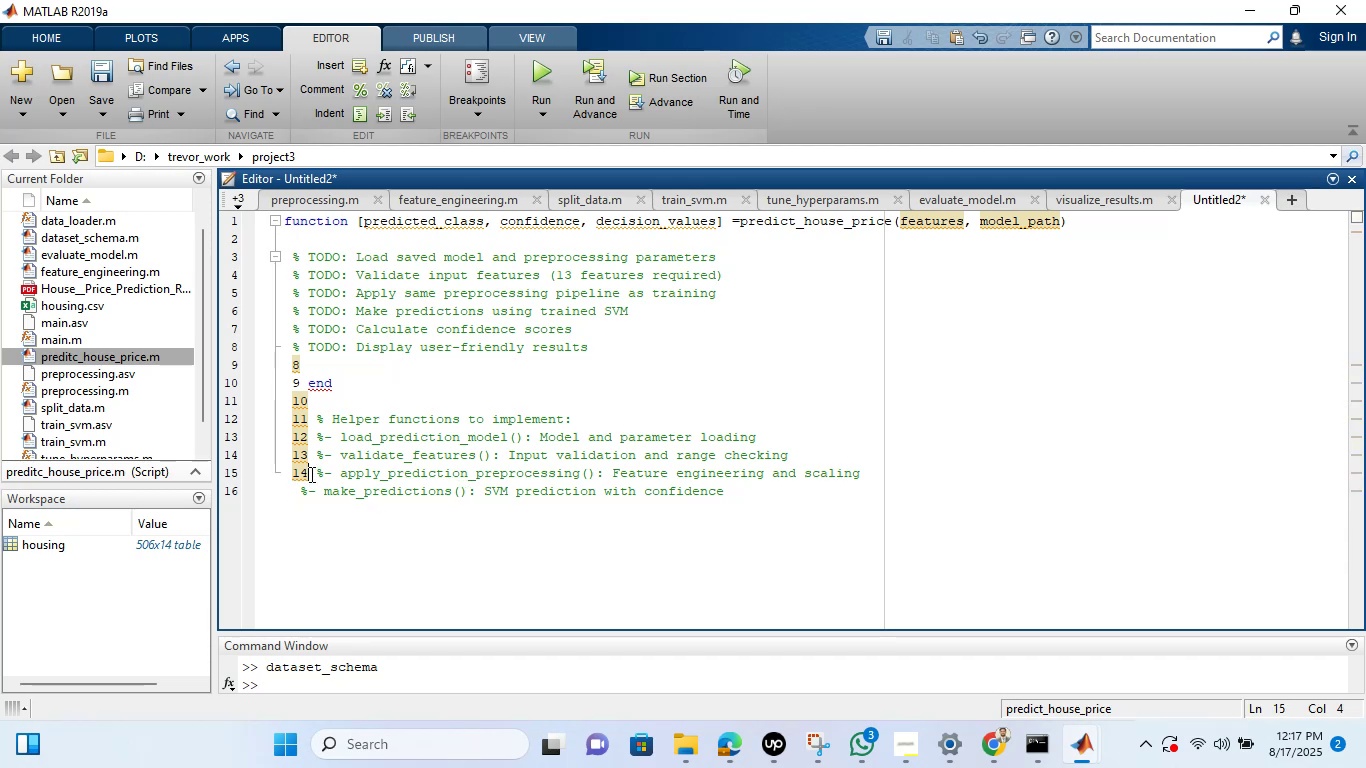 
key(Backspace)
 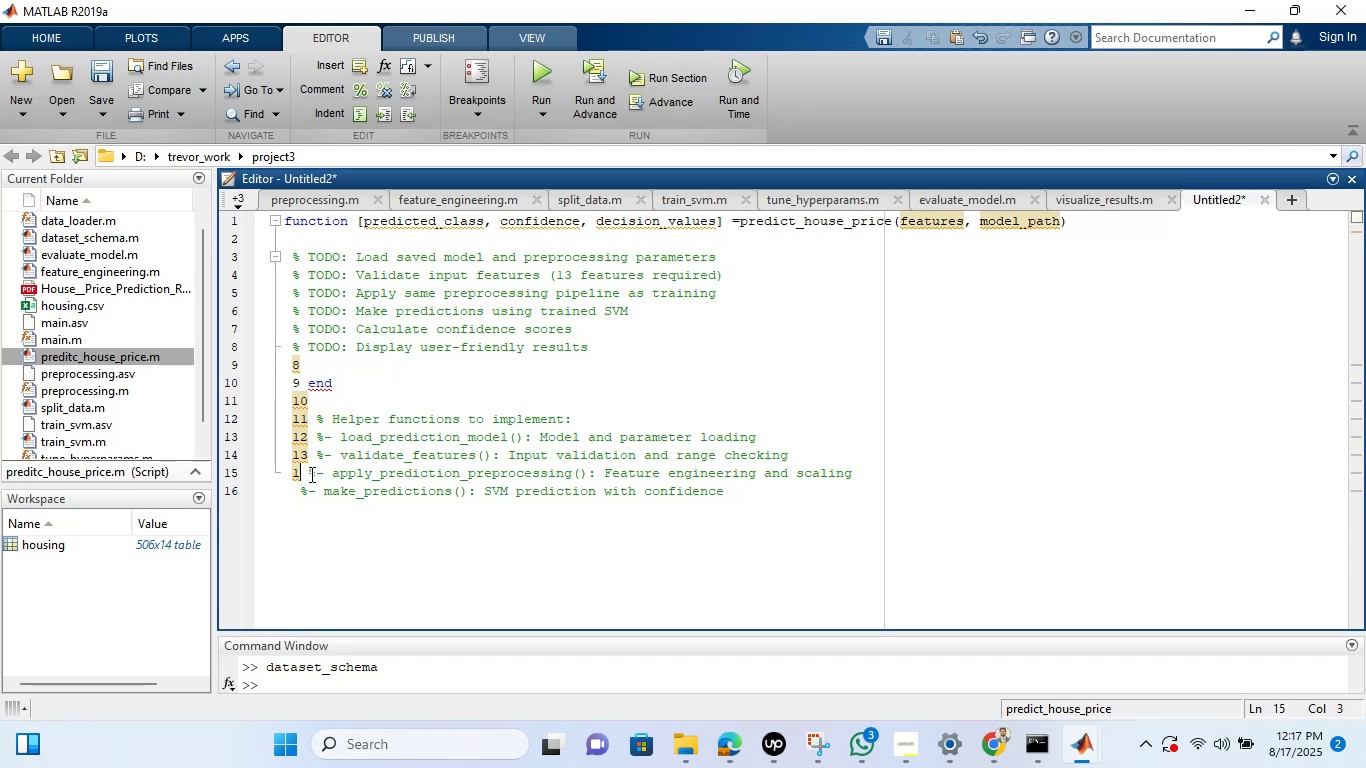 
key(Backspace)
 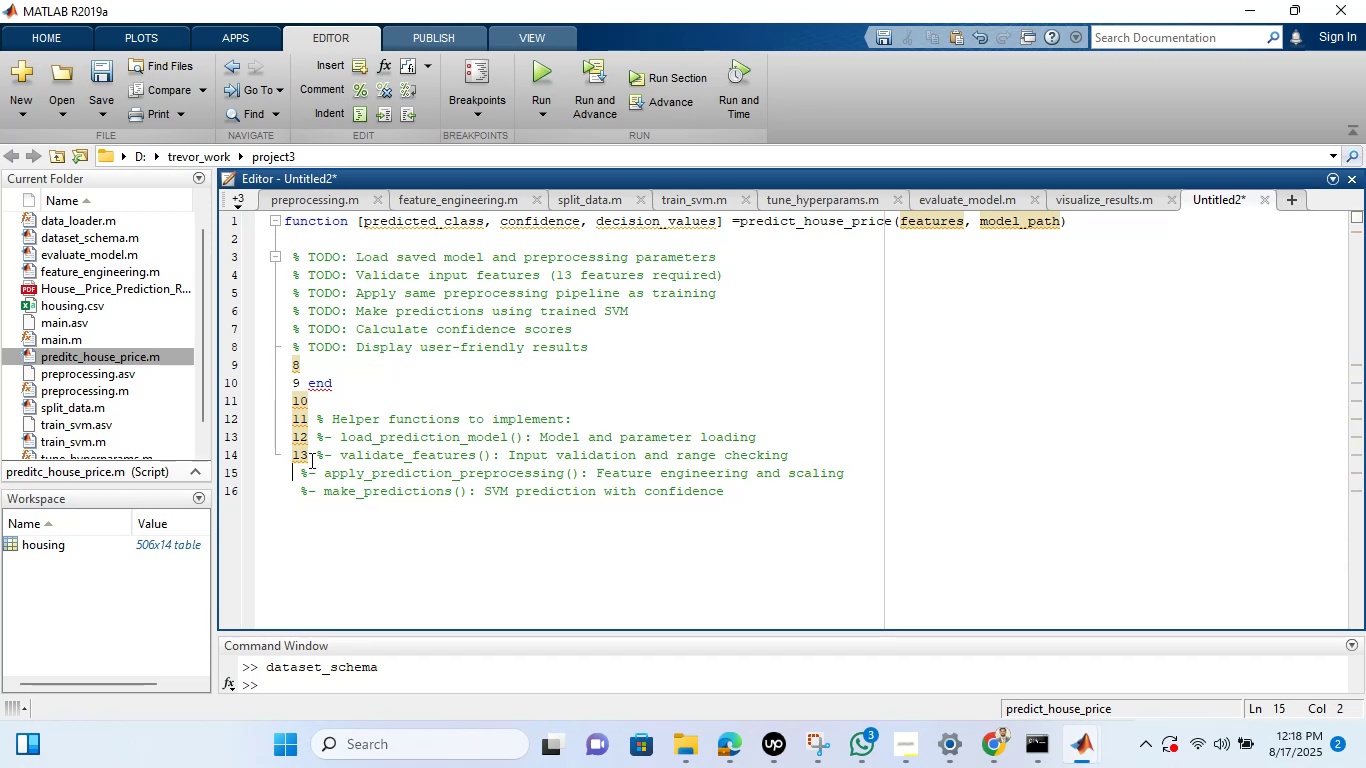 
left_click([310, 460])
 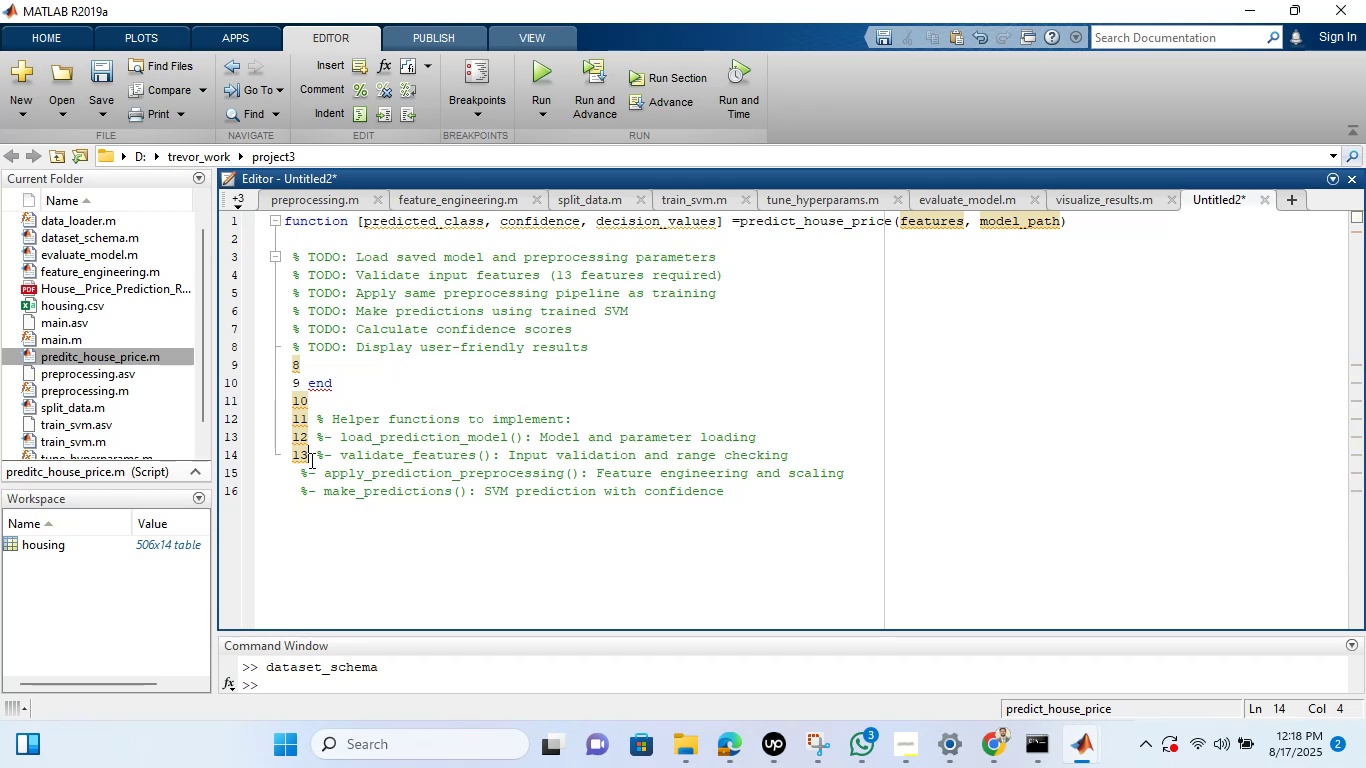 
key(Backspace)
 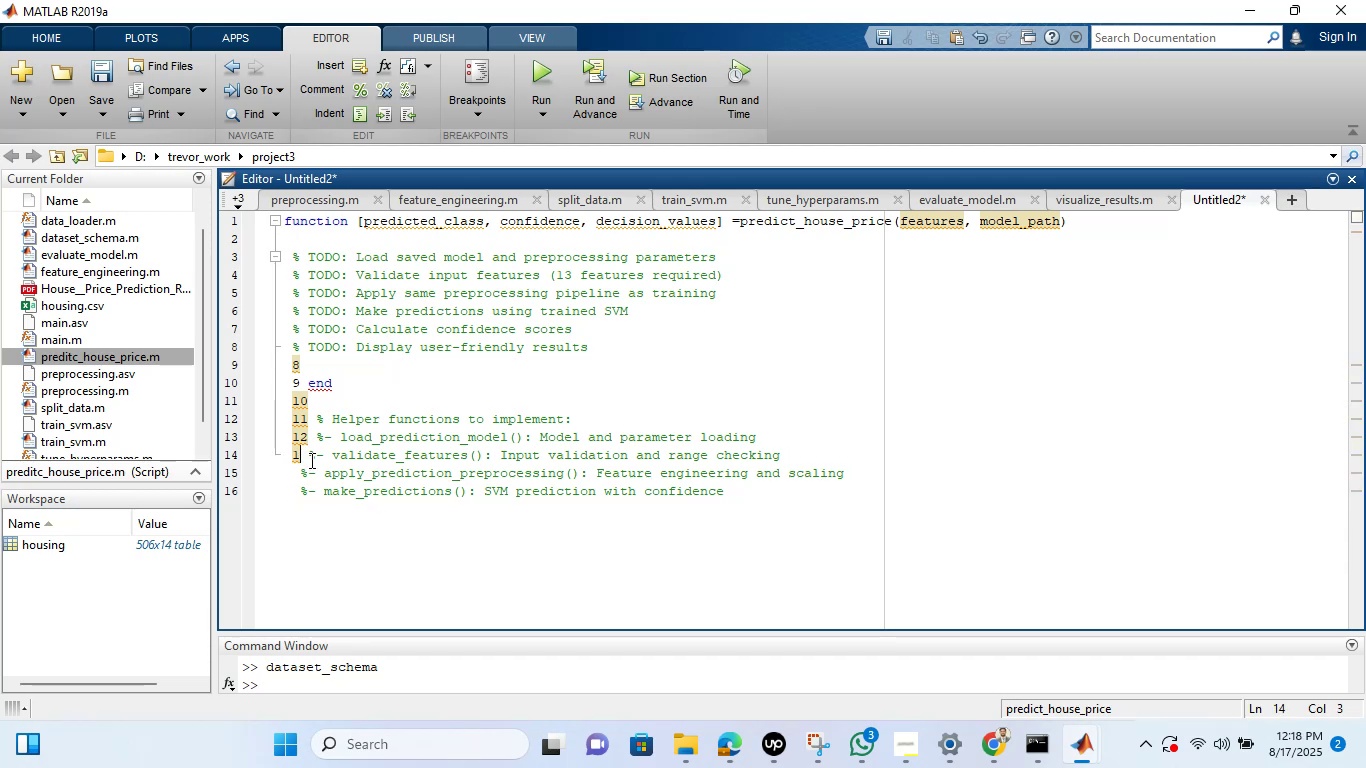 
key(Backspace)
 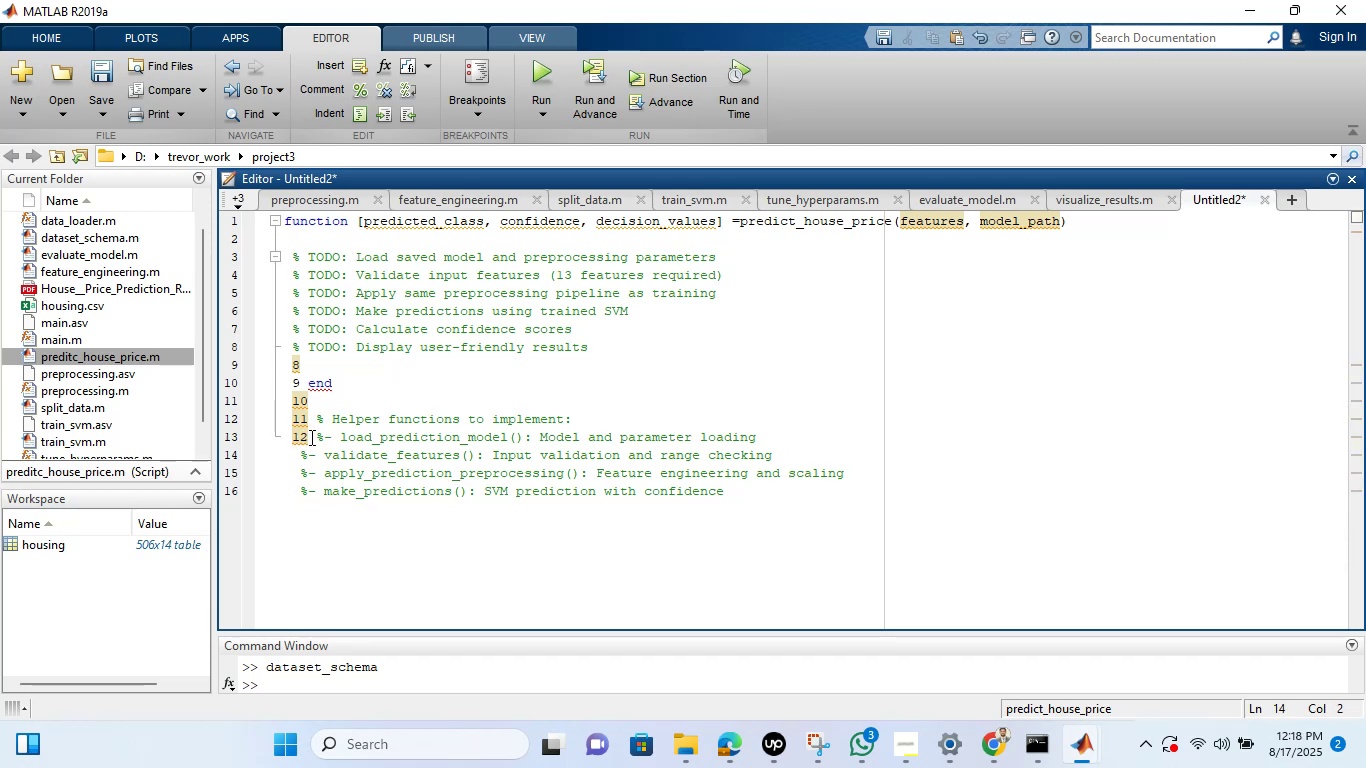 
left_click([312, 437])
 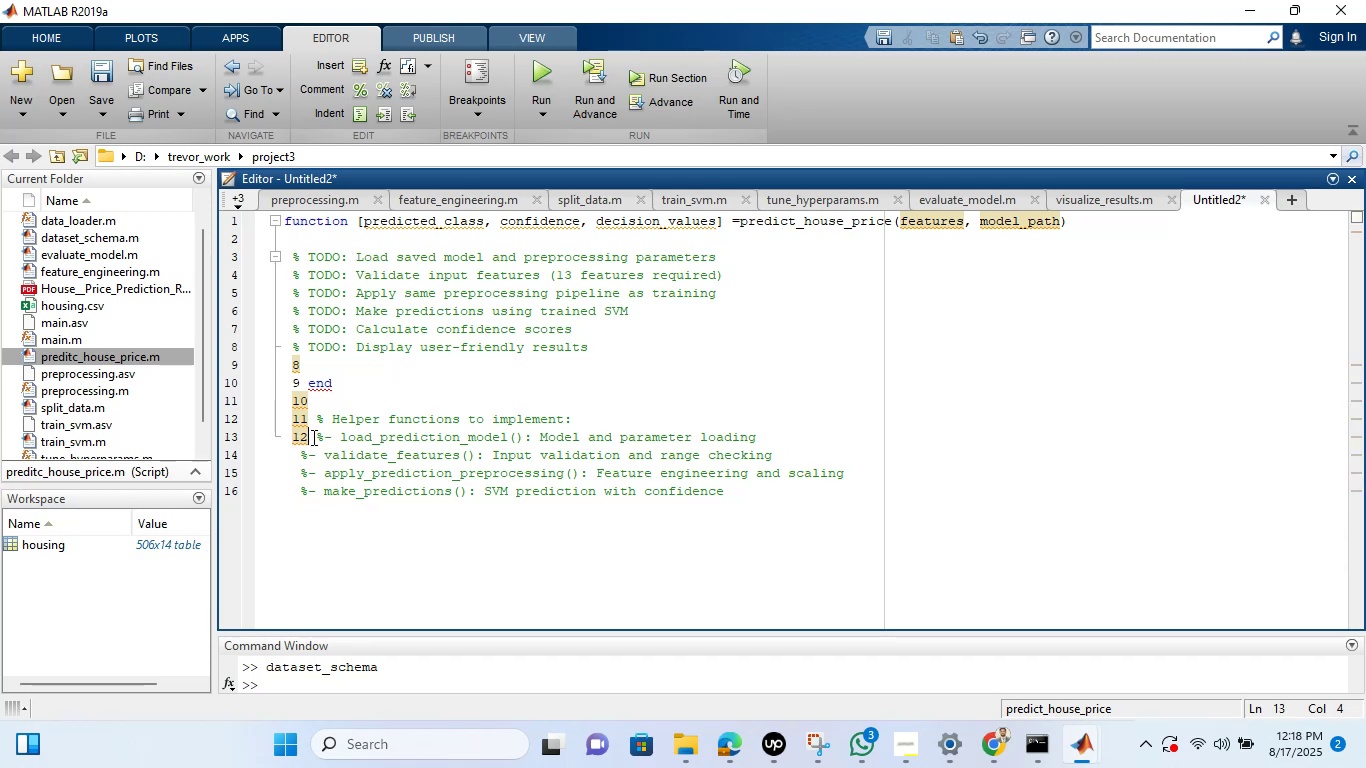 
key(Backspace)
 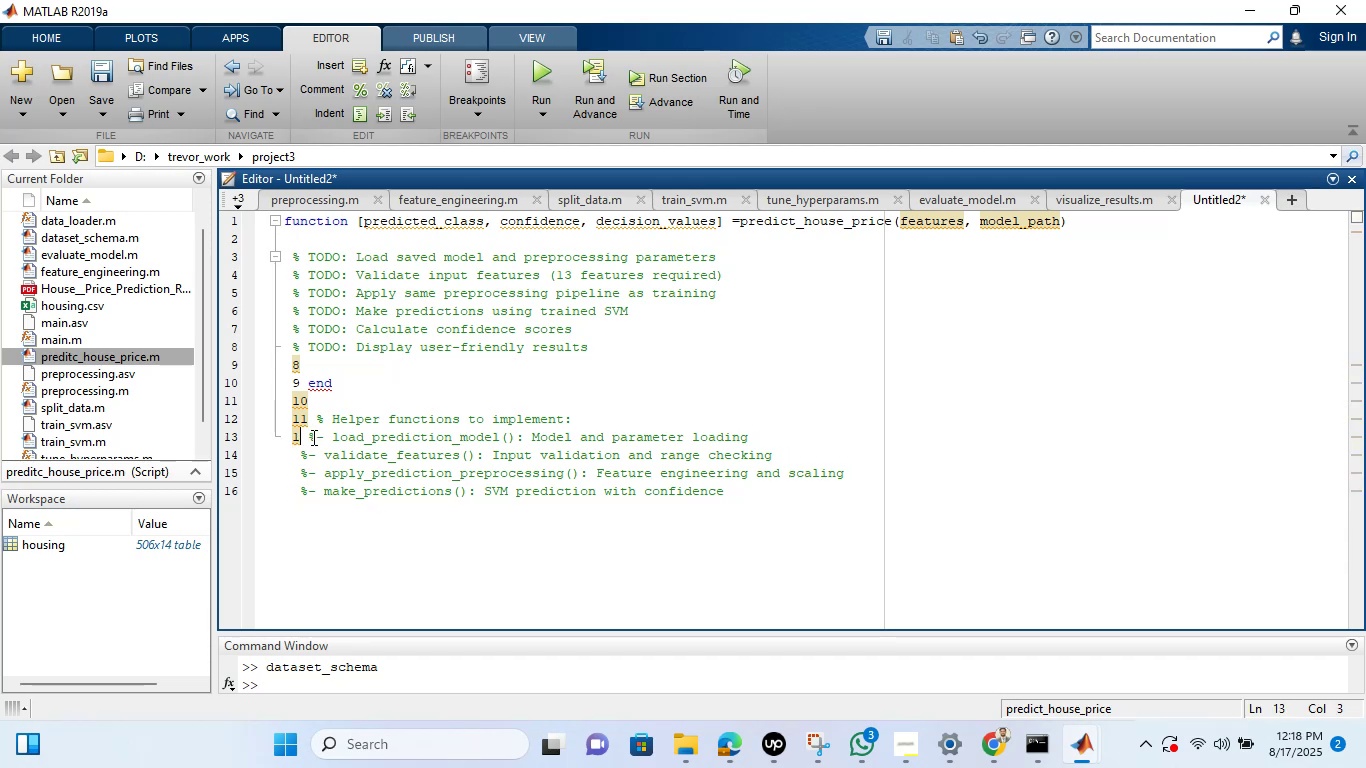 
key(Backspace)
 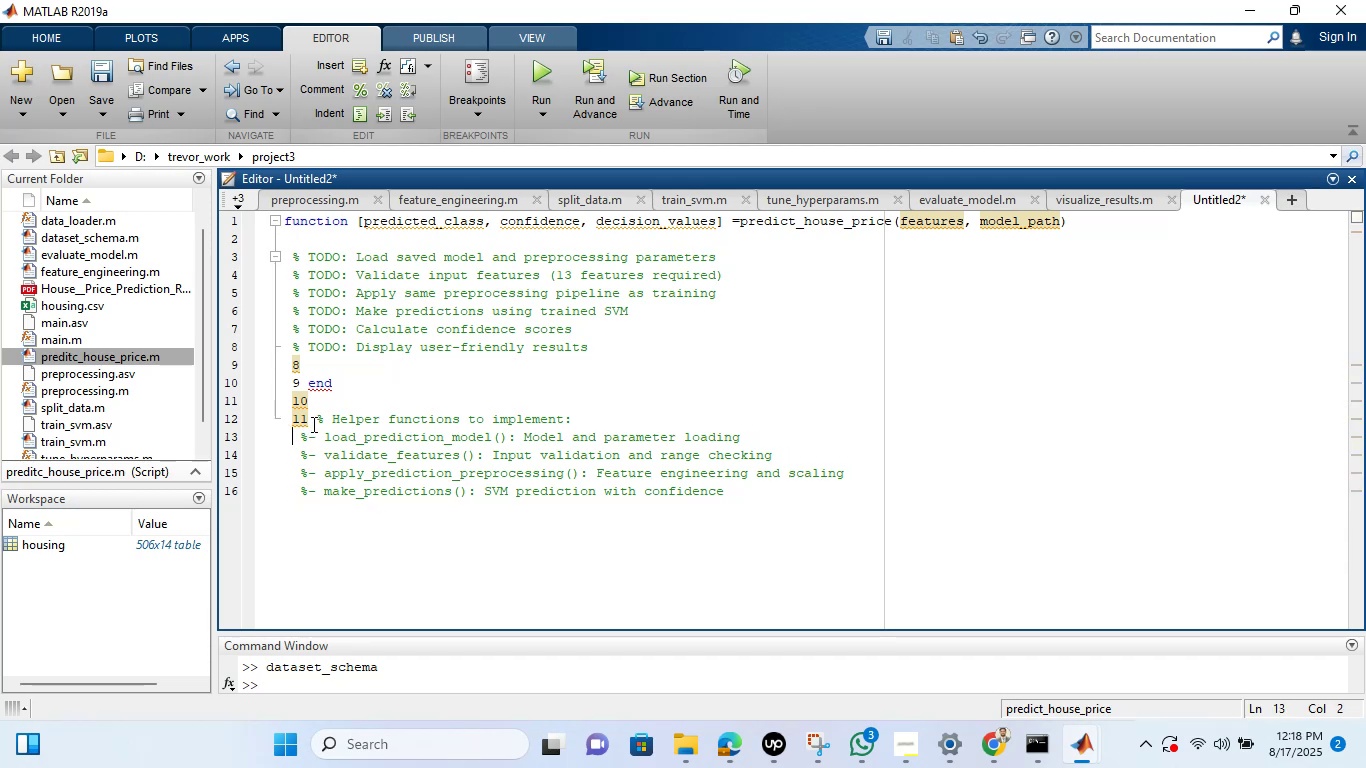 
left_click([312, 424])
 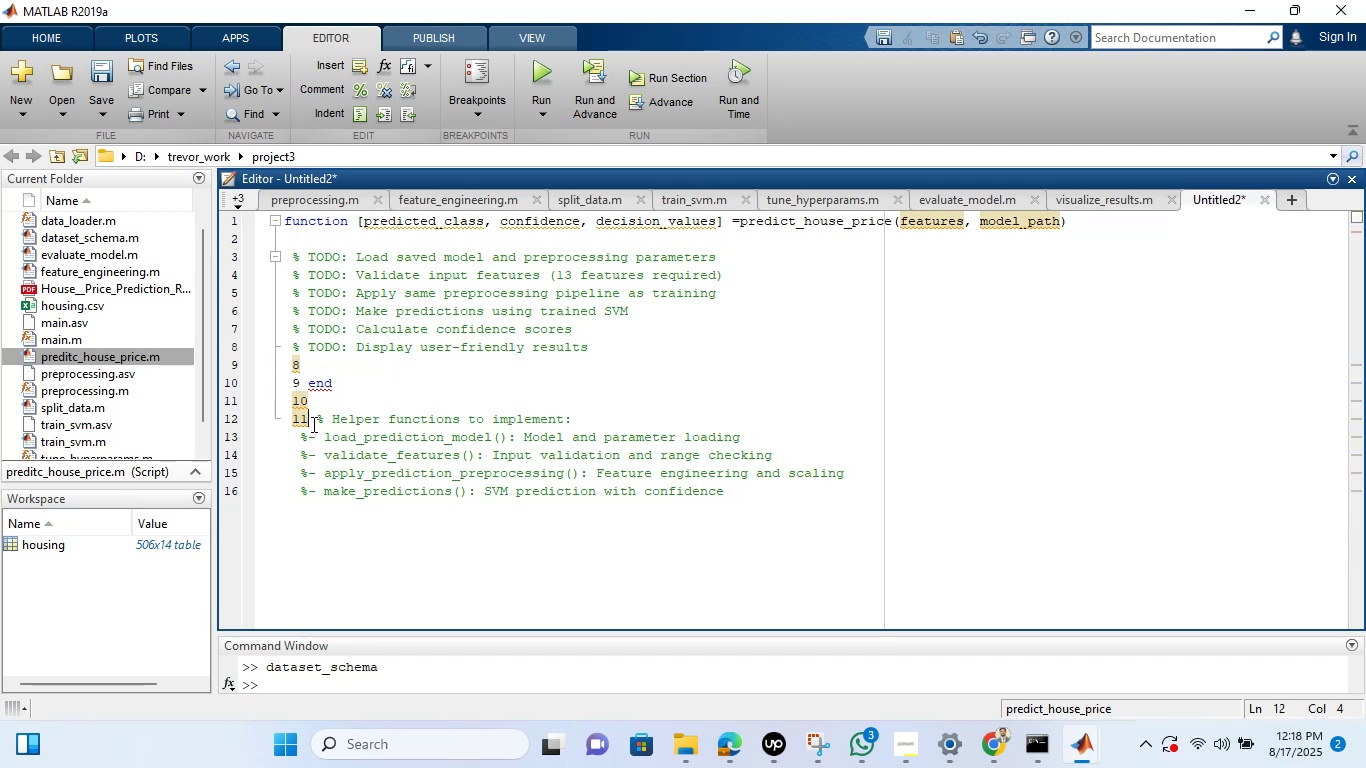 
key(Backspace)
 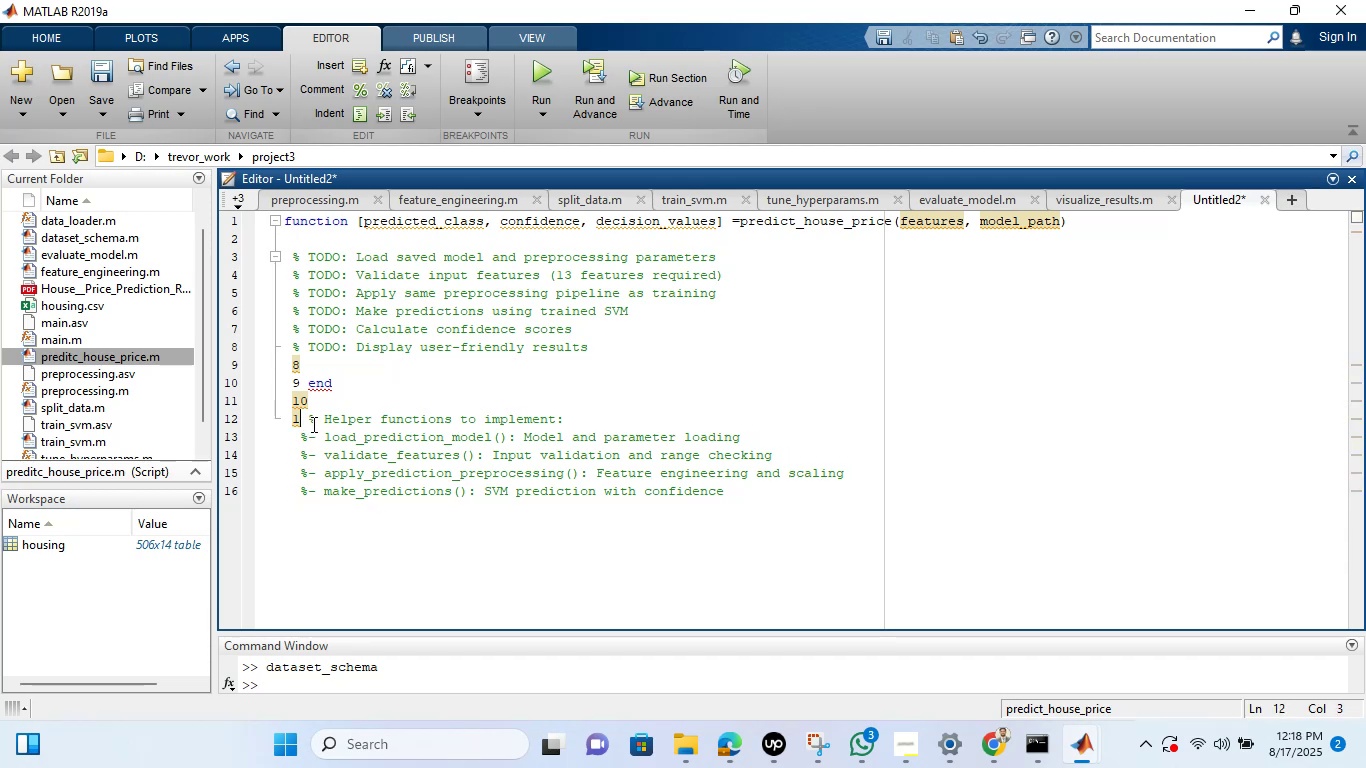 
key(Backspace)
 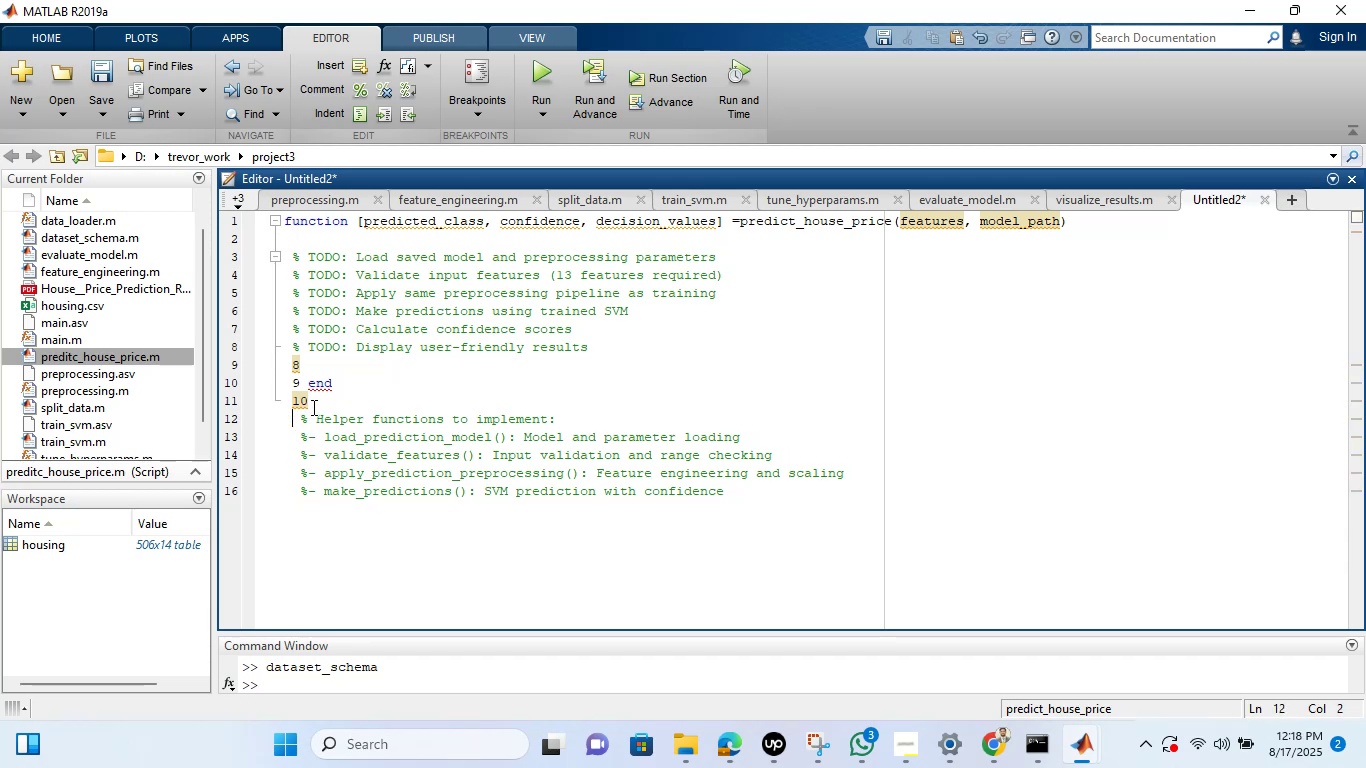 
left_click([312, 407])
 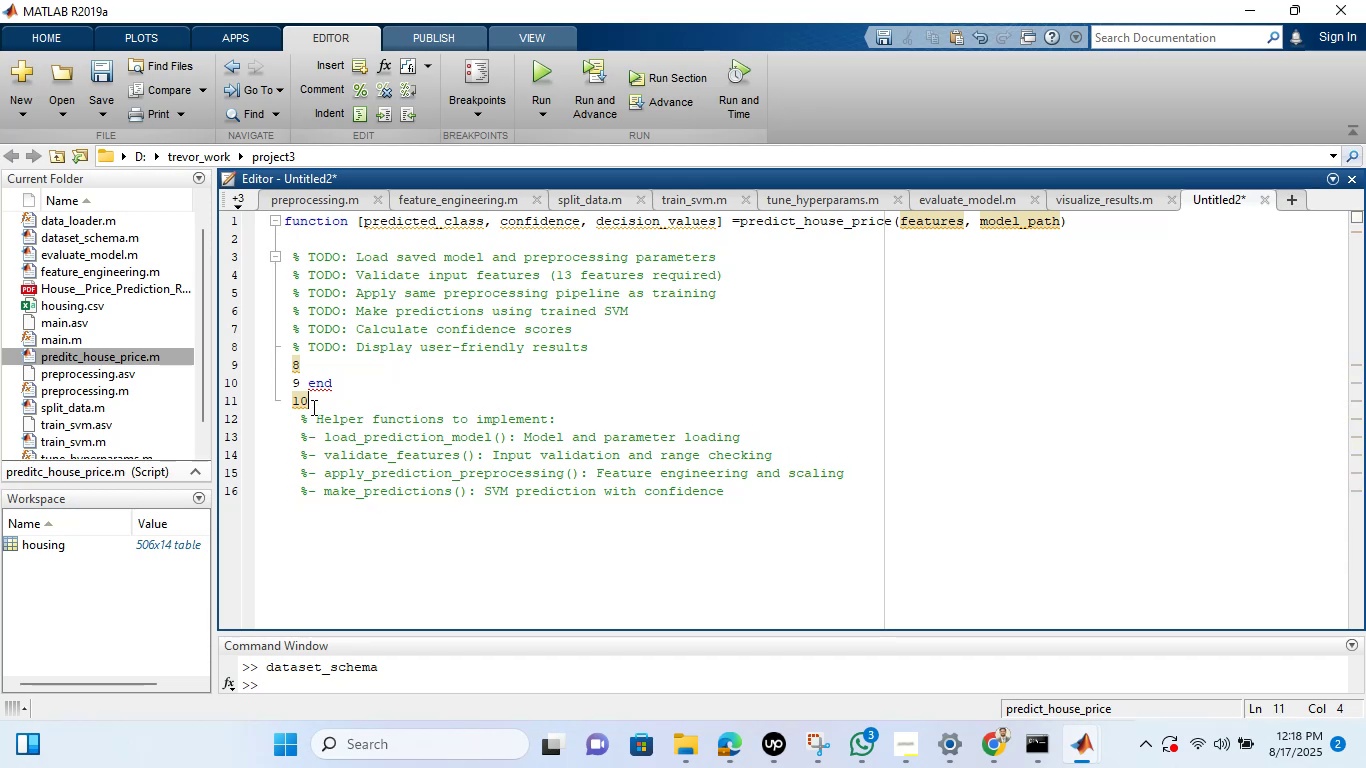 
key(Backspace)
 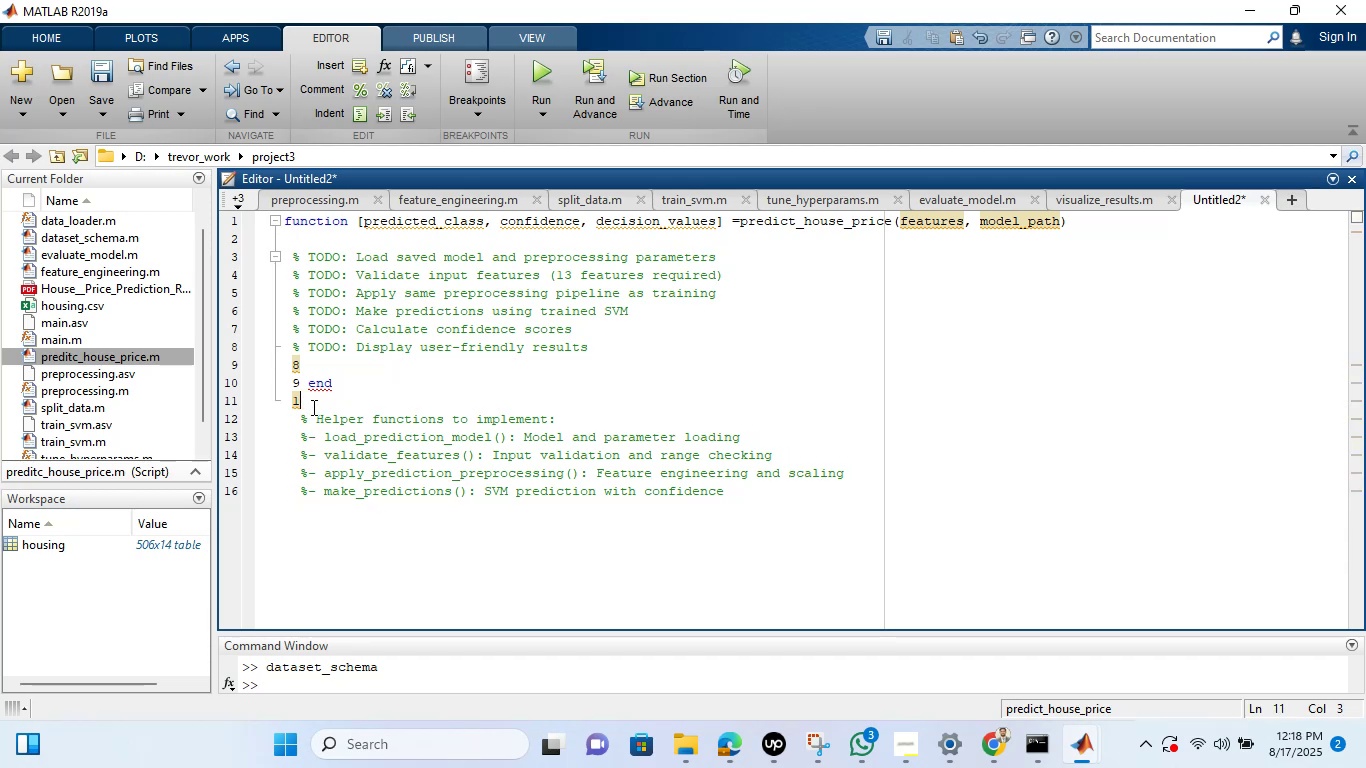 
key(Backspace)
 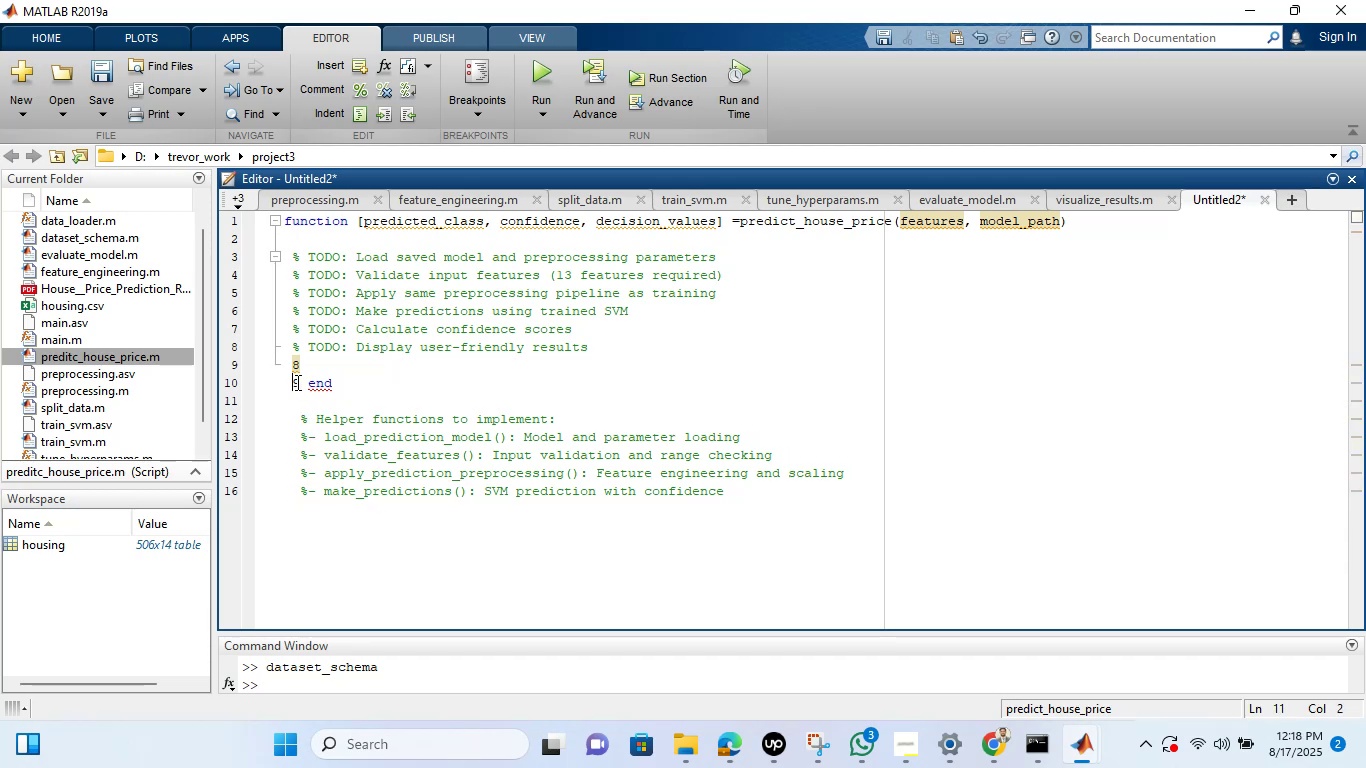 
double_click([300, 382])
 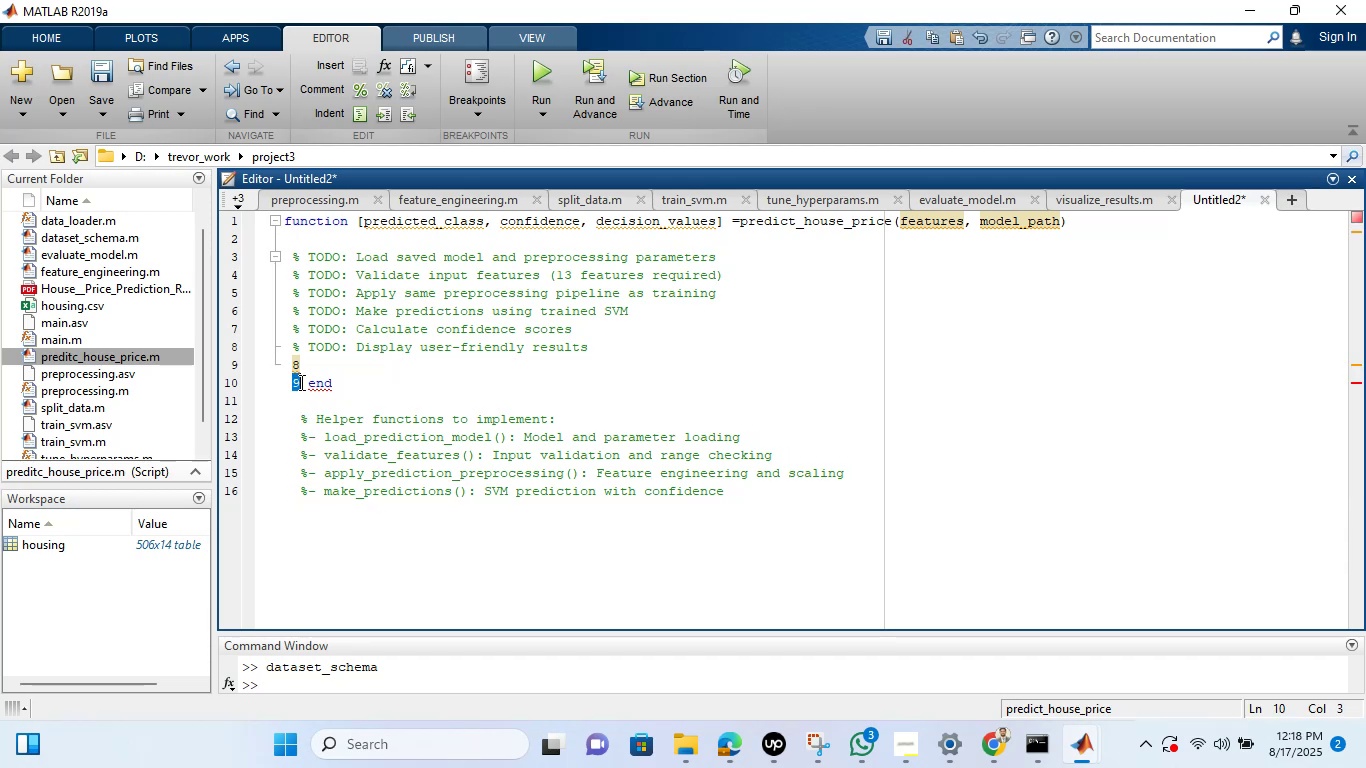 
key(Backspace)
 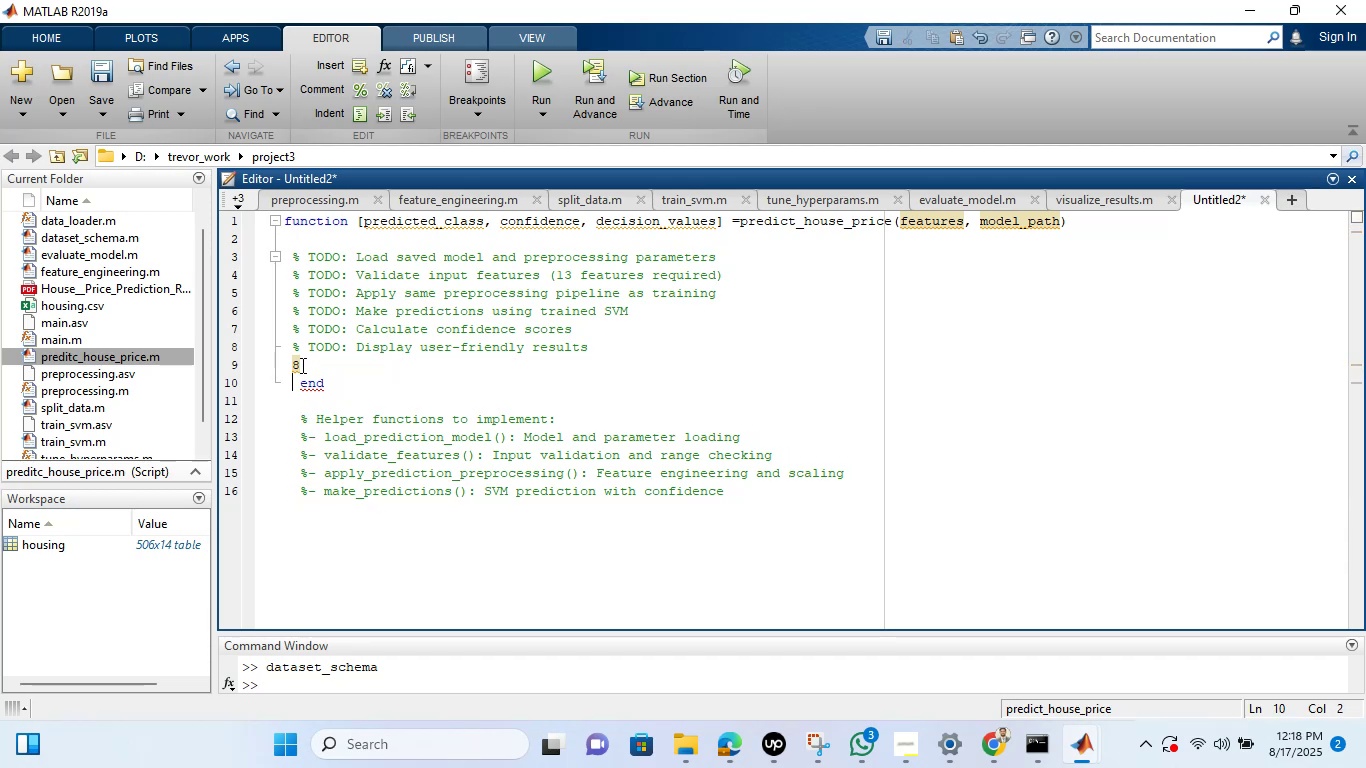 
left_click([301, 365])
 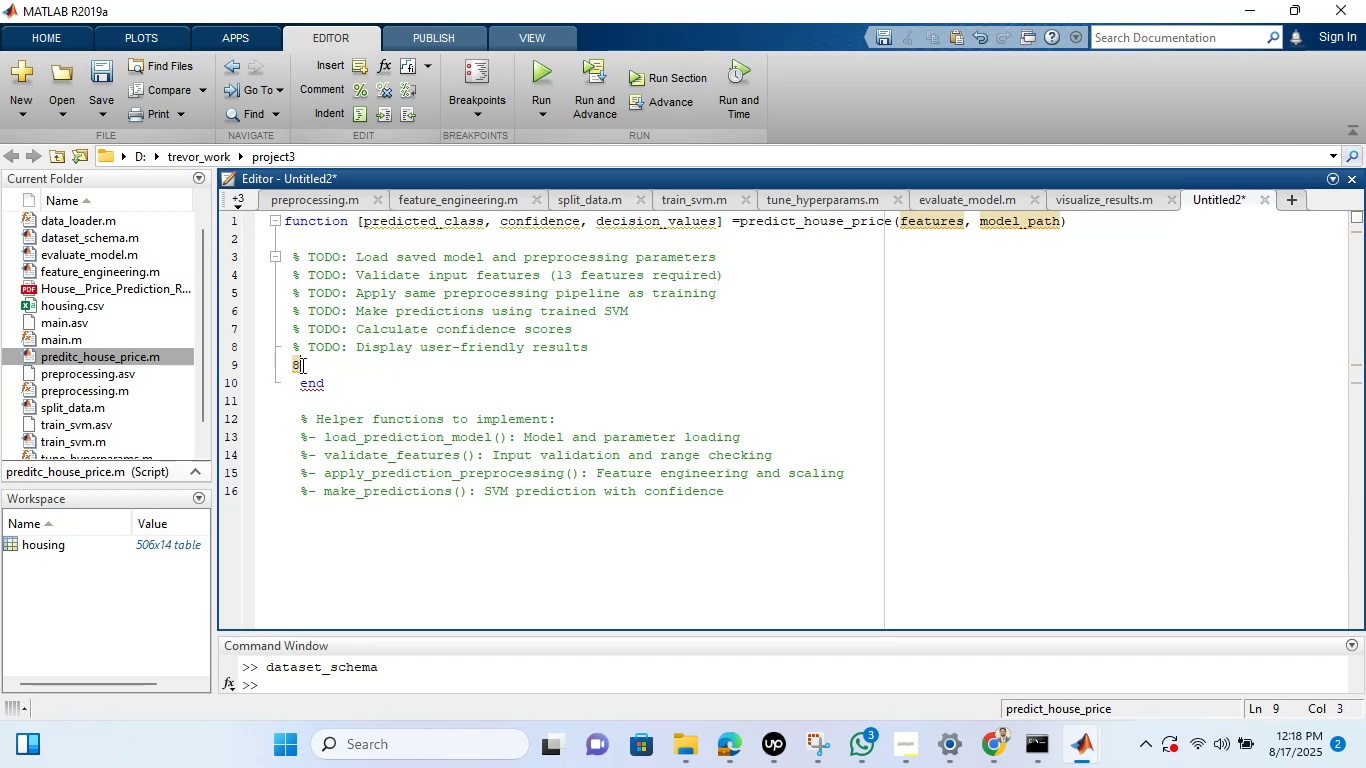 
key(Backspace)
 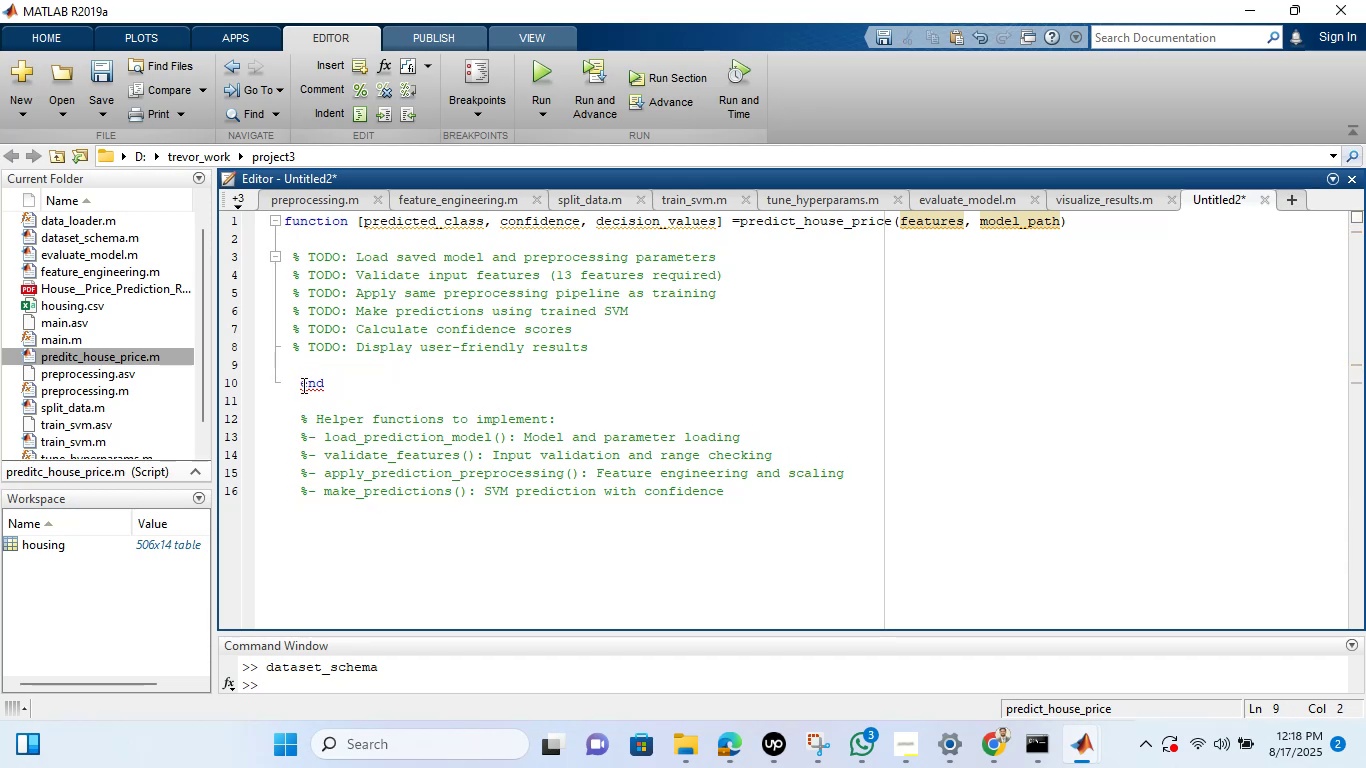 
left_click([301, 385])
 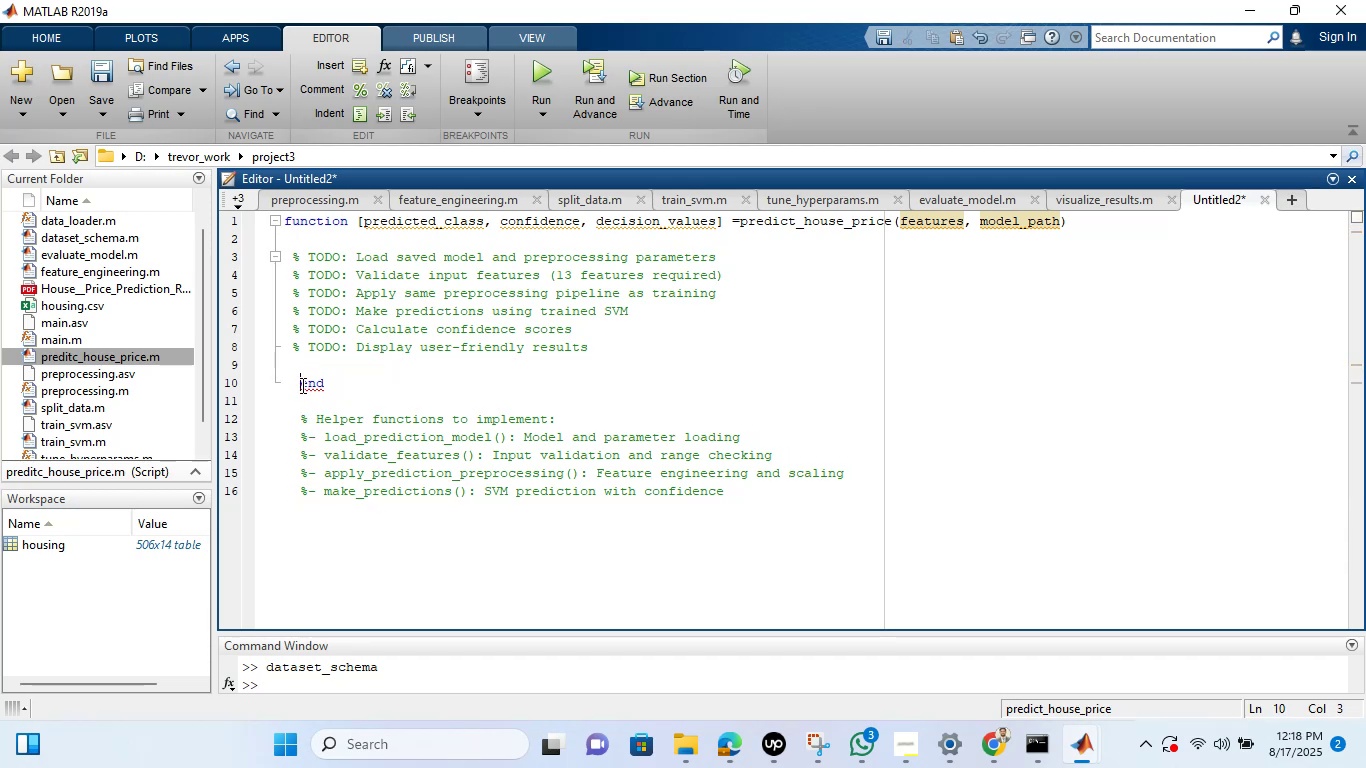 
key(Backspace)
 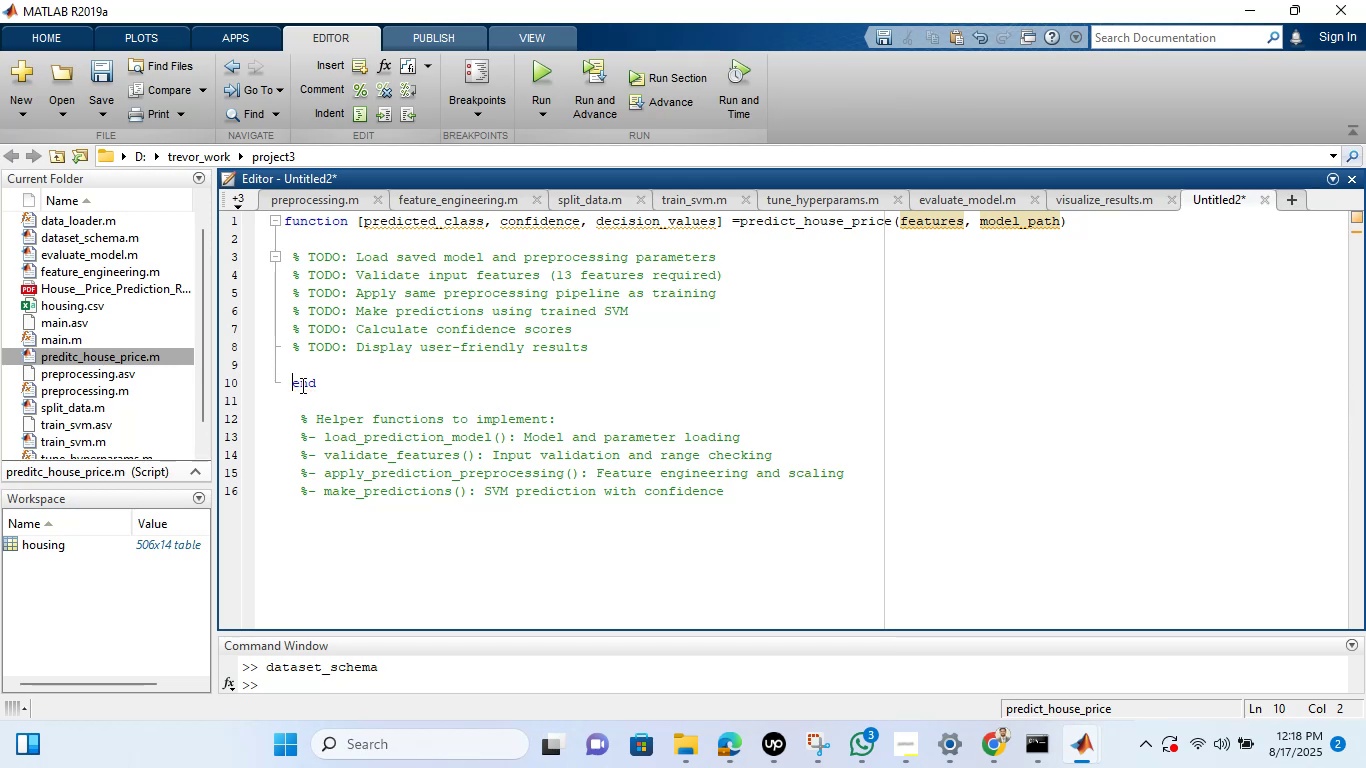 
key(Backspace)
 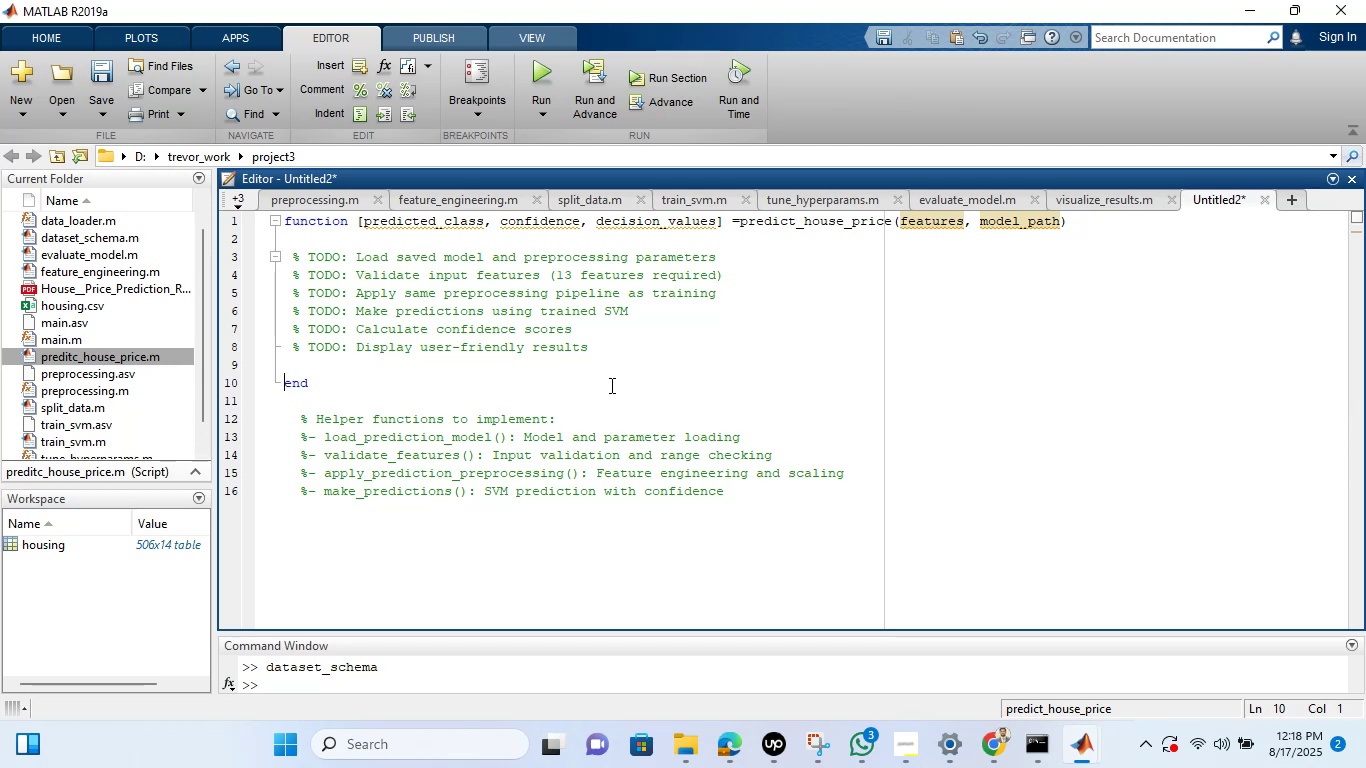 
left_click([610, 385])
 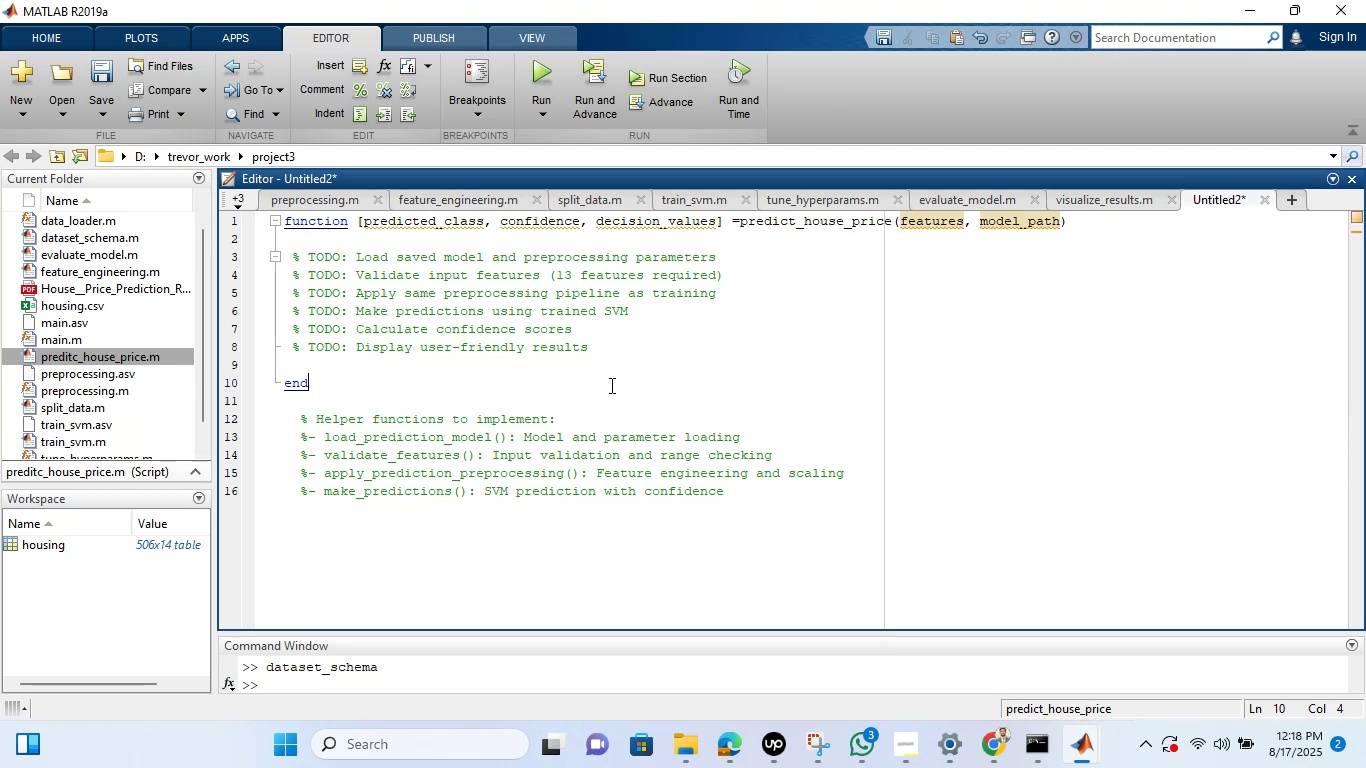 
key(Control+S)
 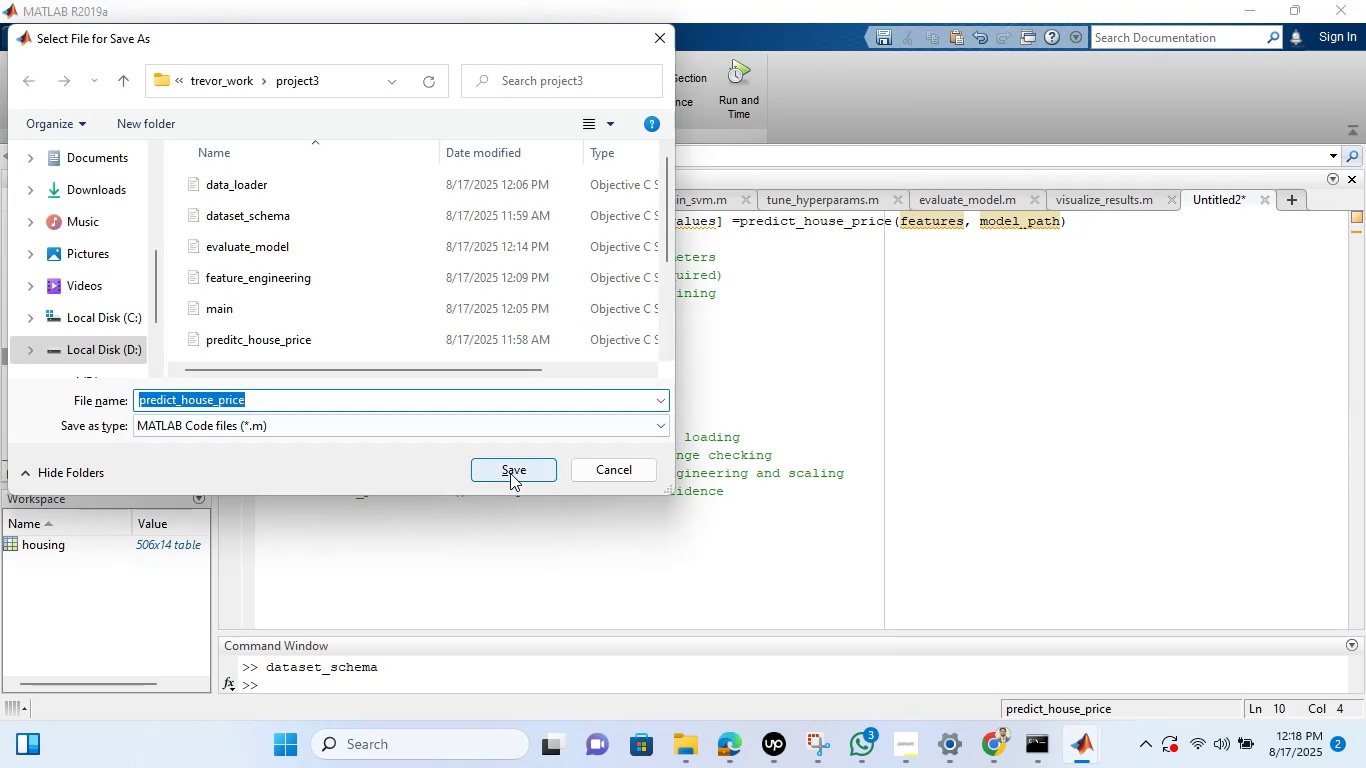 
left_click([510, 473])
 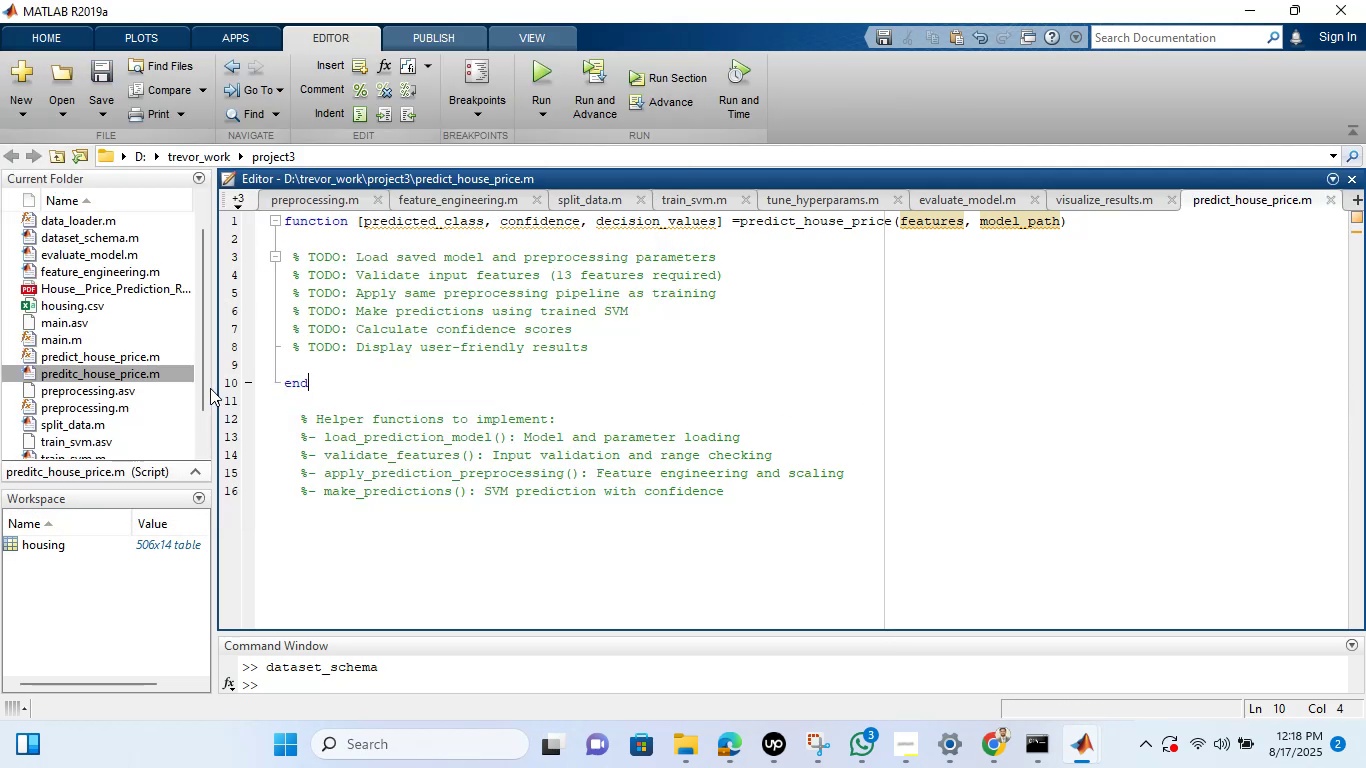 
right_click([99, 377])
 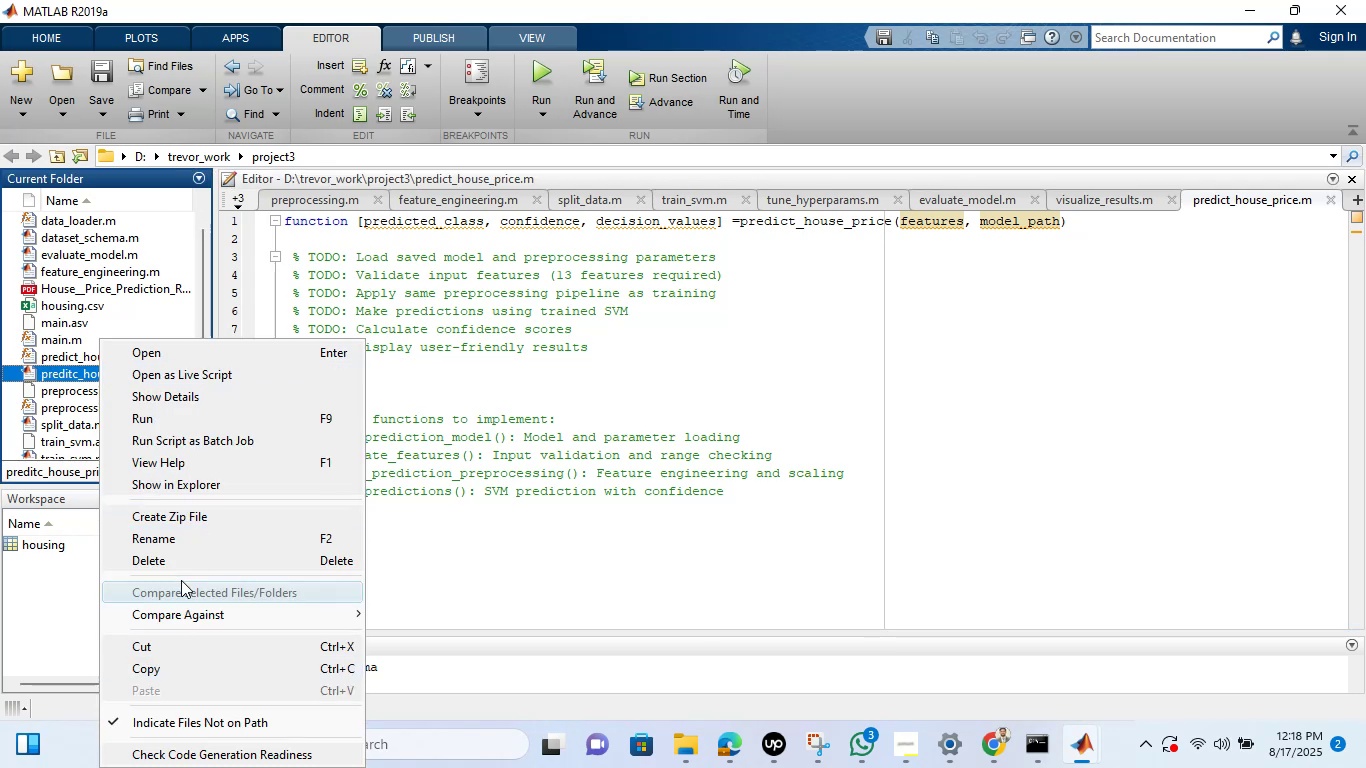 
left_click([181, 560])
 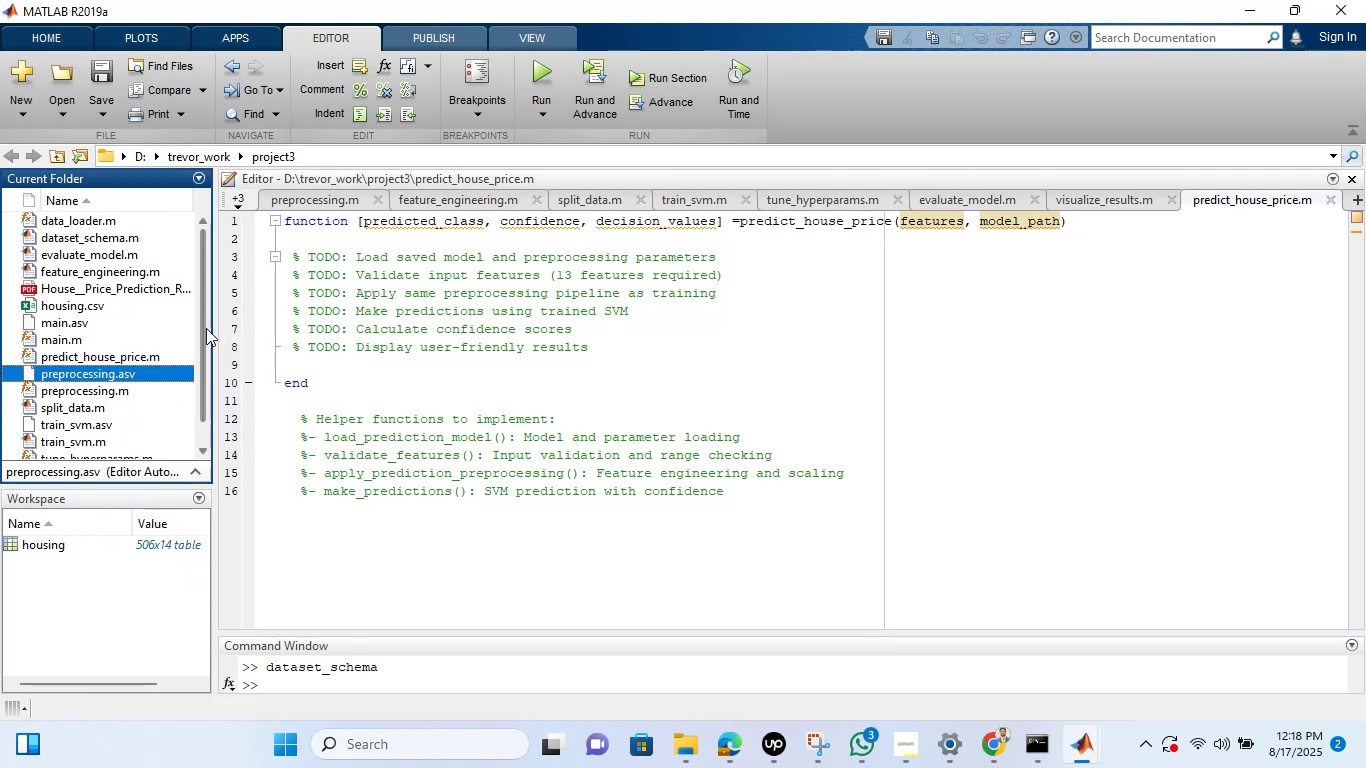 
left_click_drag(start_coordinate=[207, 325], to_coordinate=[207, 412])
 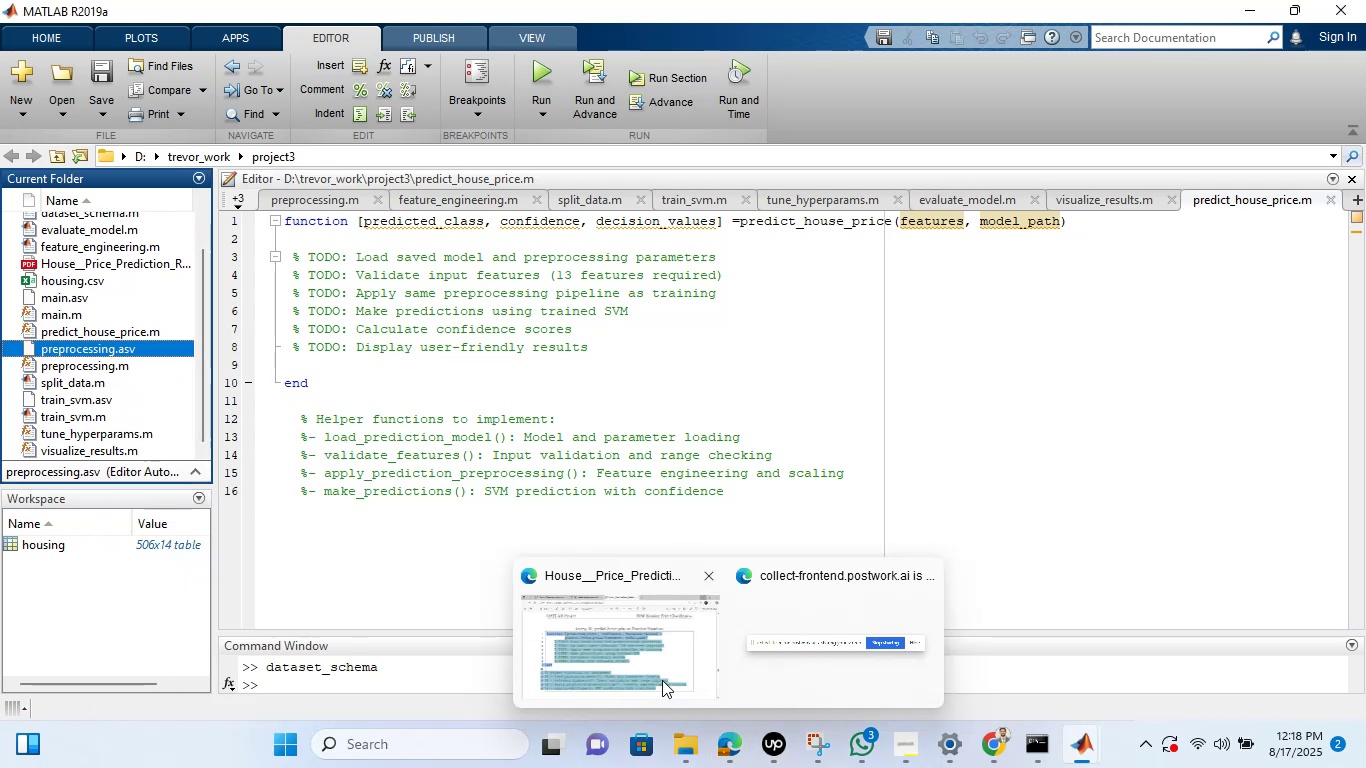 
double_click([719, 521])
 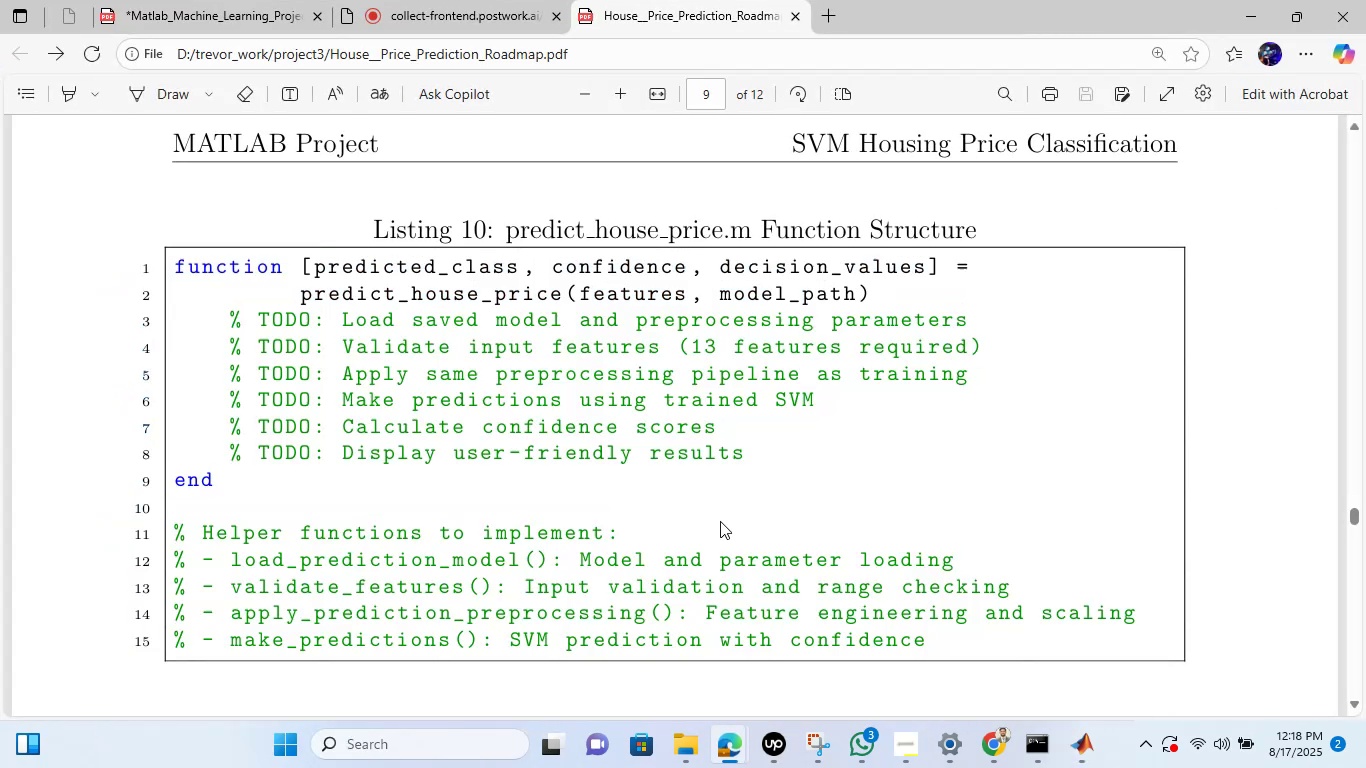 
scroll: coordinate [720, 521], scroll_direction: down, amount: 7.0
 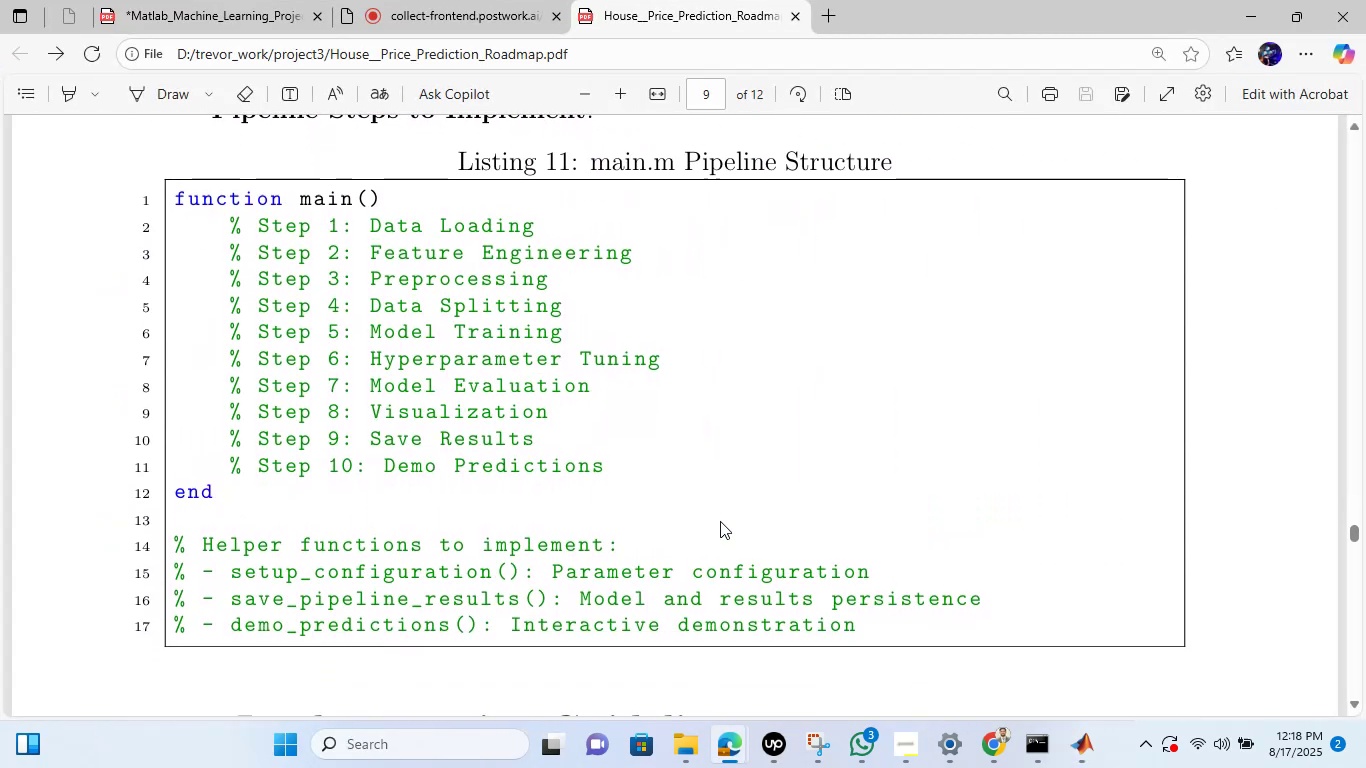 
scroll: coordinate [720, 521], scroll_direction: none, amount: 0.0
 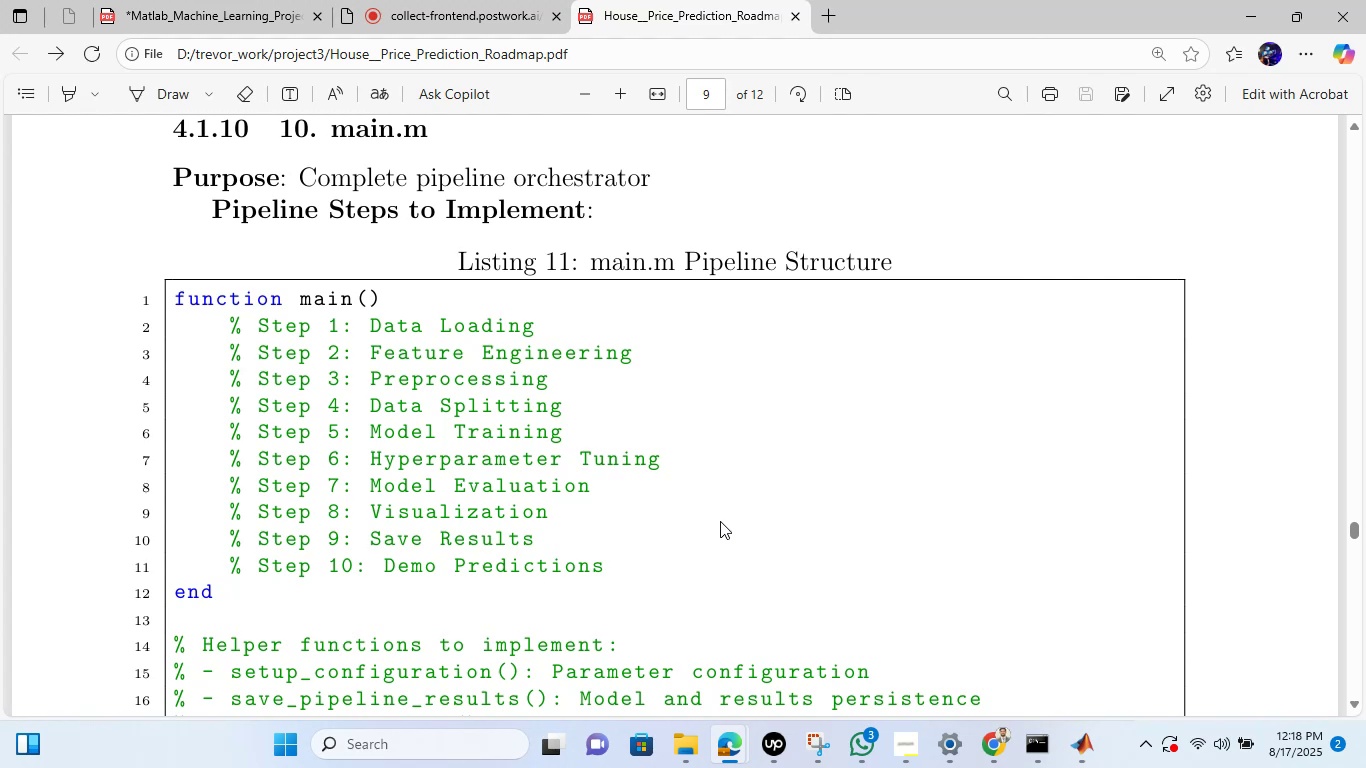 
scroll: coordinate [720, 521], scroll_direction: down, amount: 2.0
 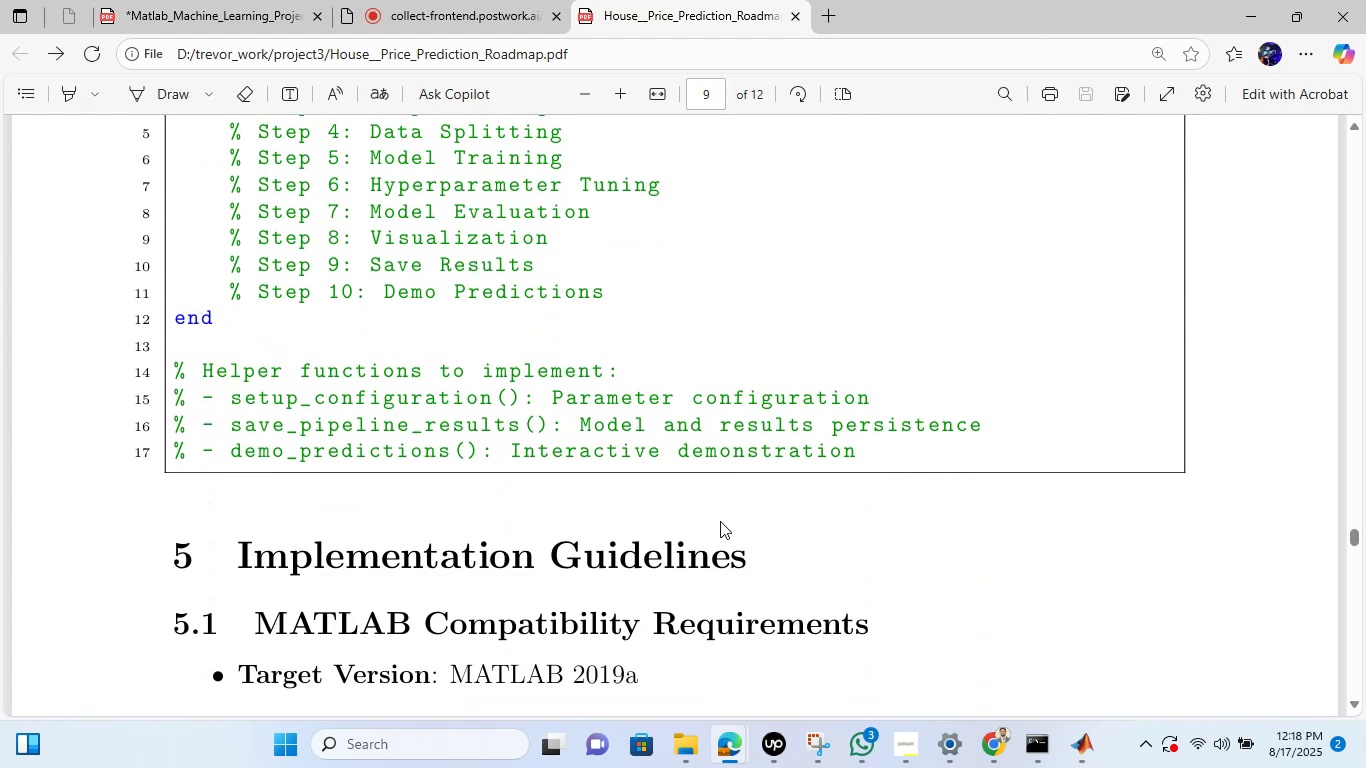 
scroll: coordinate [718, 521], scroll_direction: up, amount: 26.0
 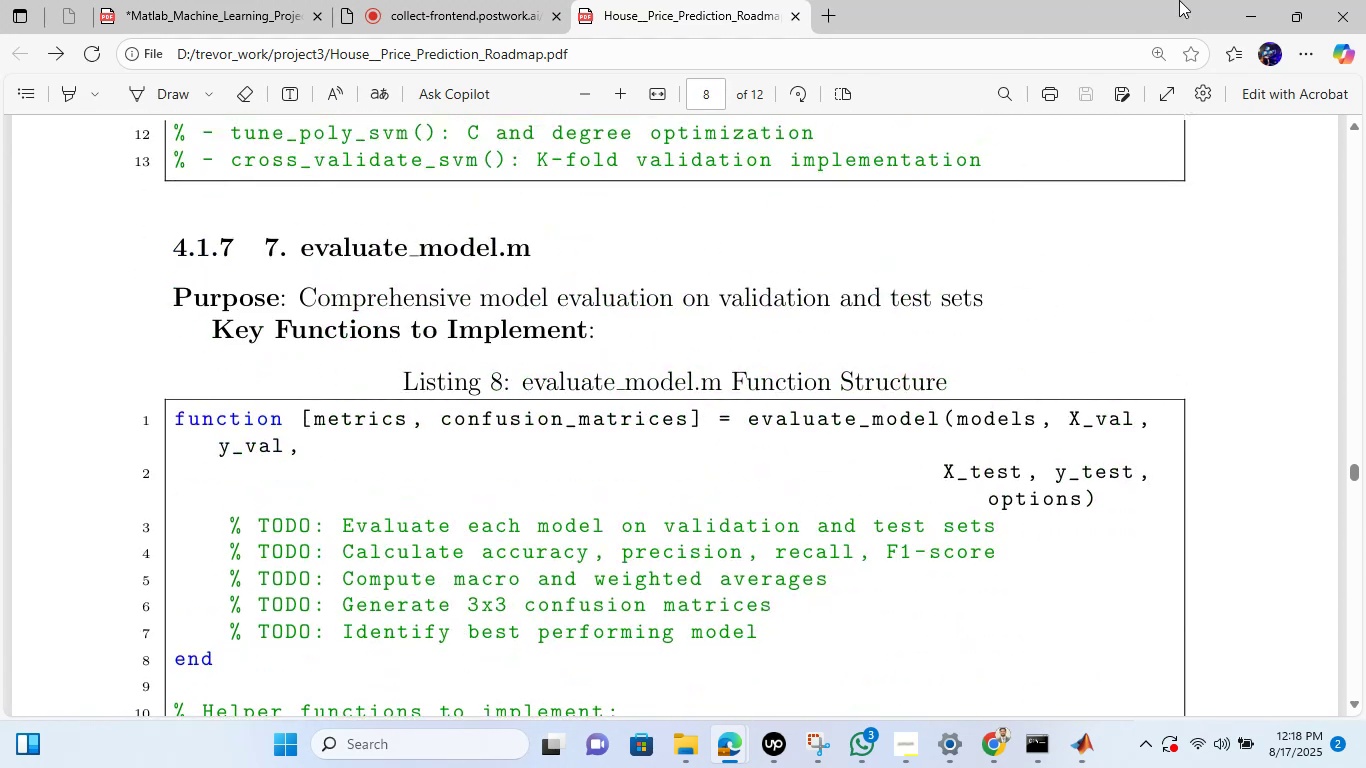 
left_click([1236, 0])
 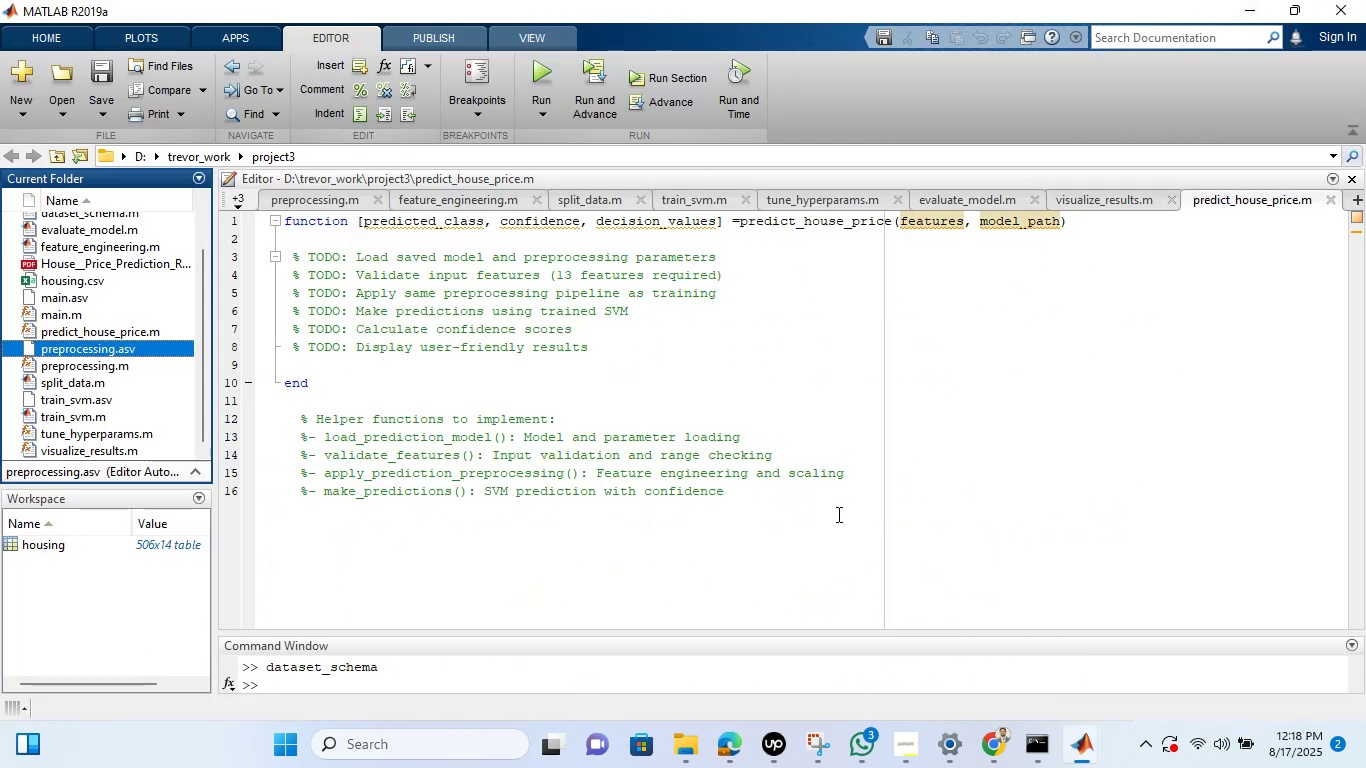 
left_click([919, 458])
 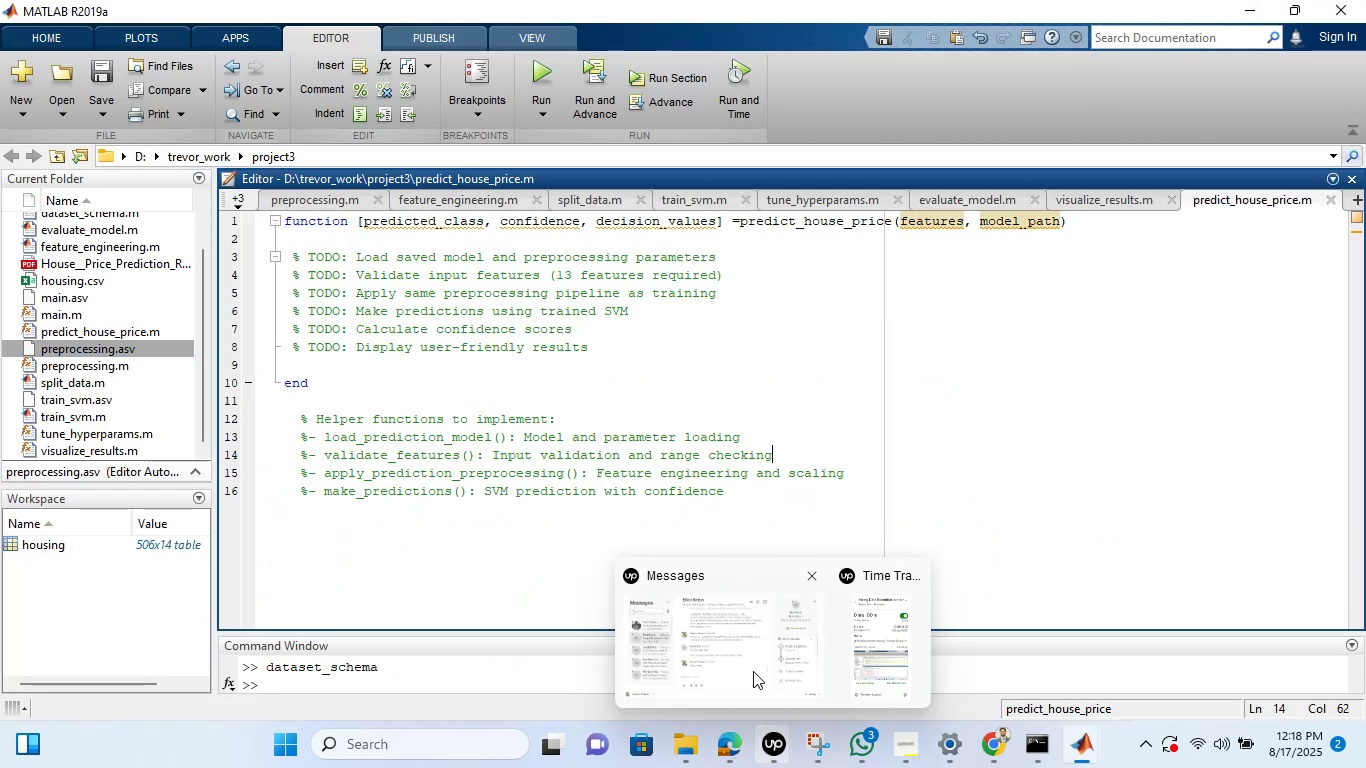 
left_click([893, 663])
 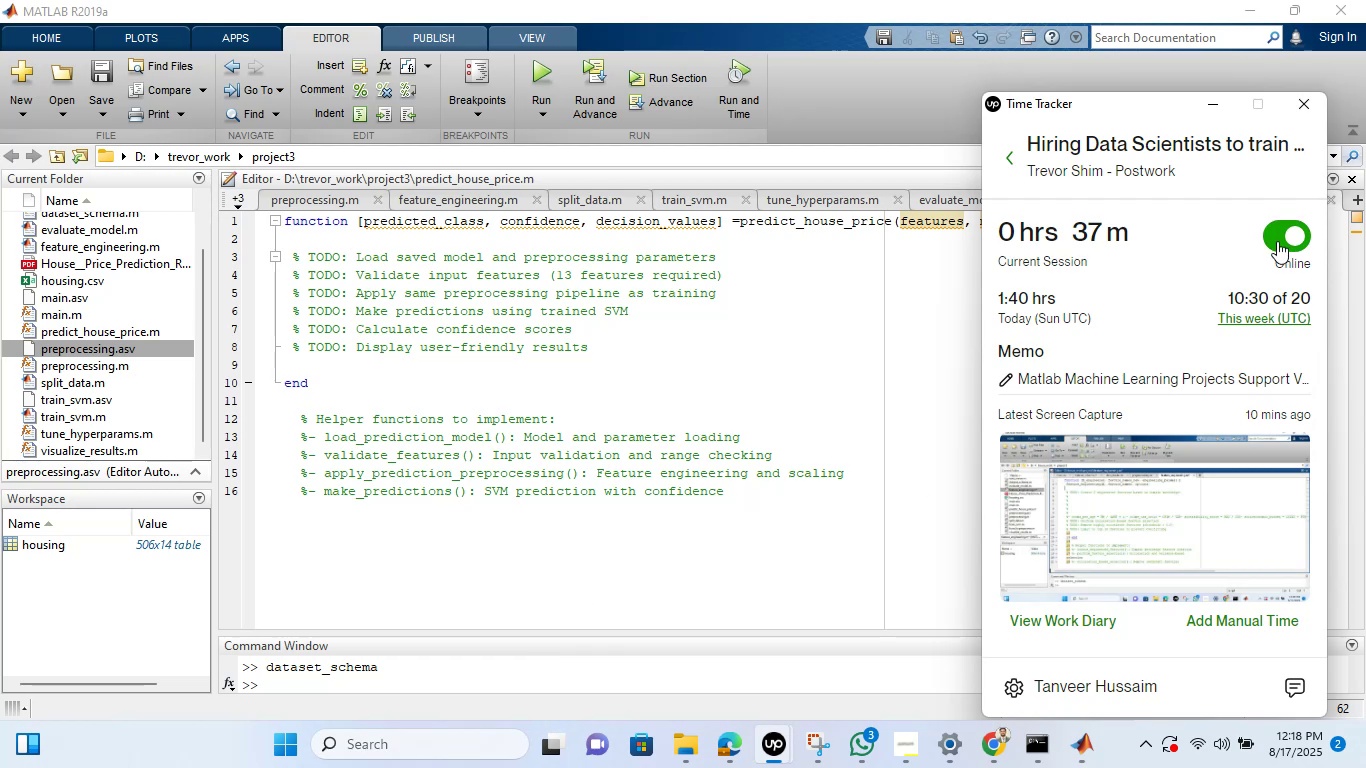 